 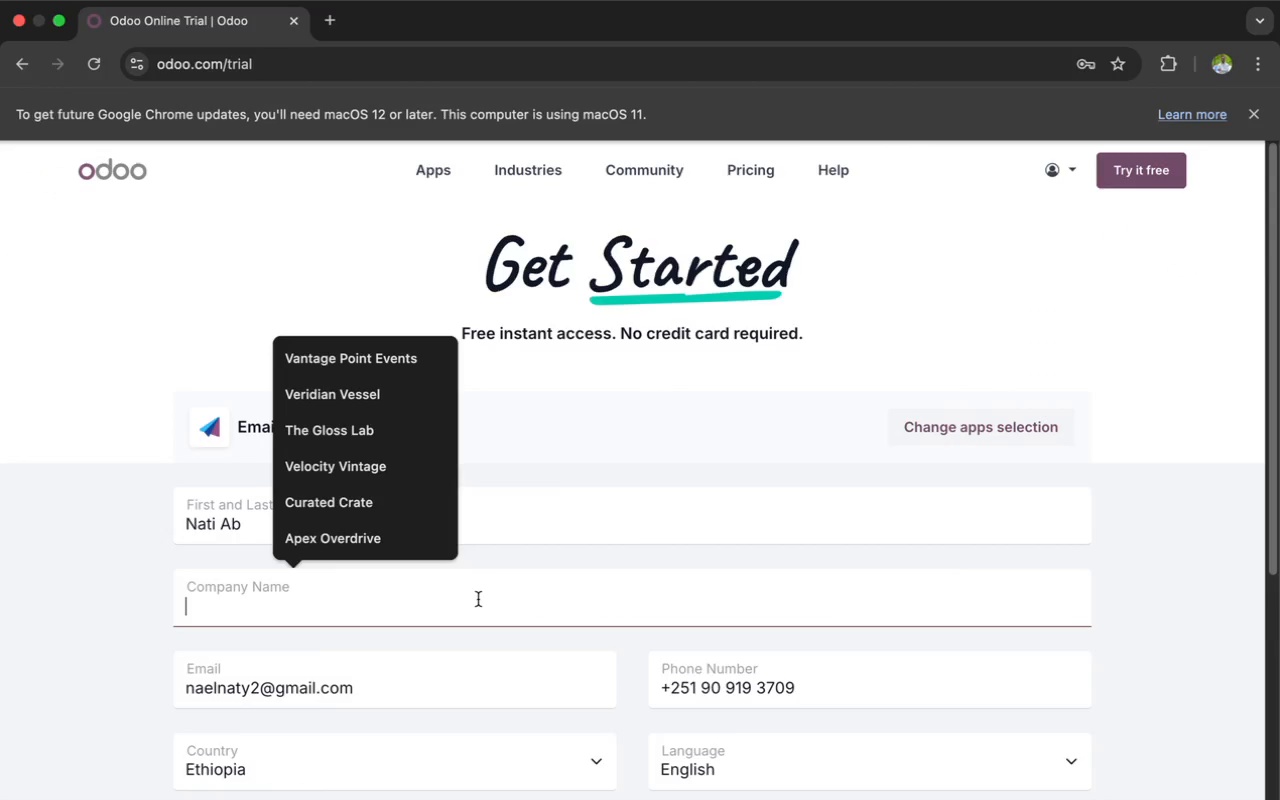 
key(Meta+V)
 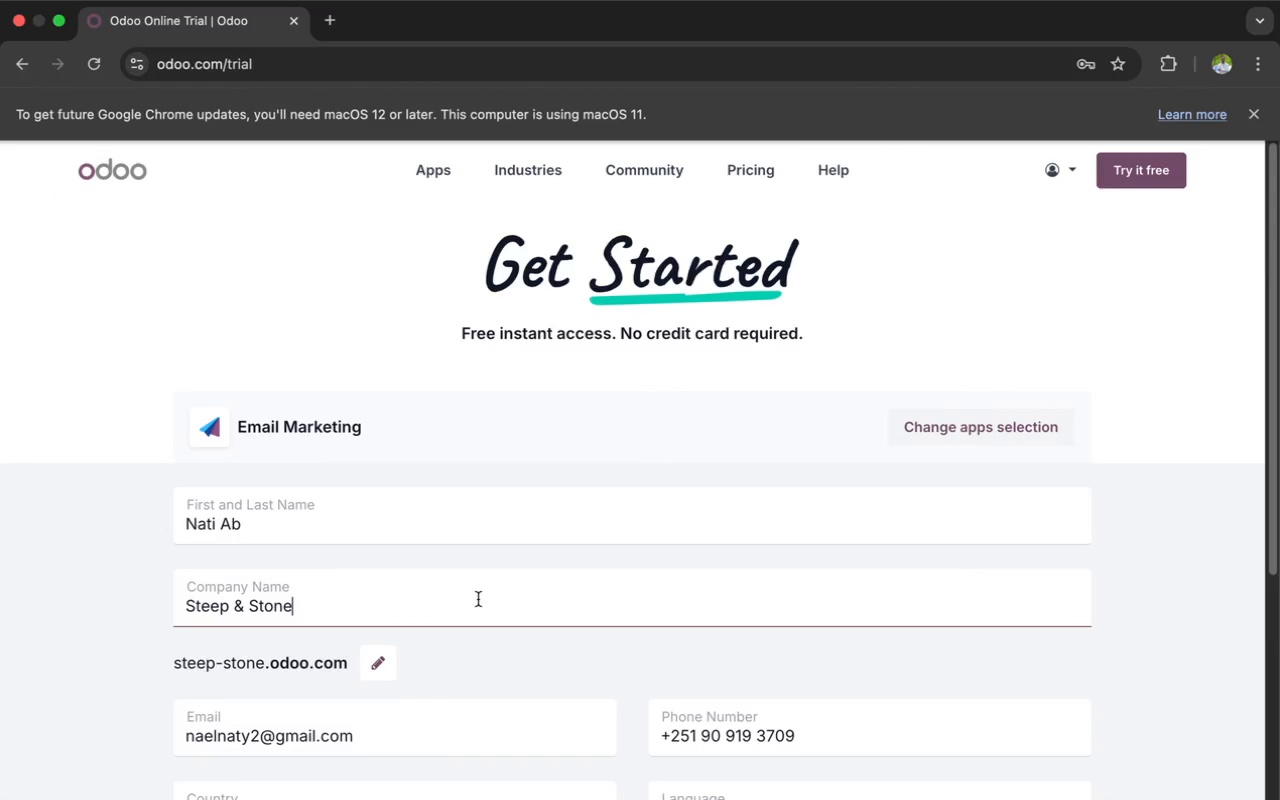 
scroll: coordinate [478, 598], scroll_direction: down, amount: 29.0
 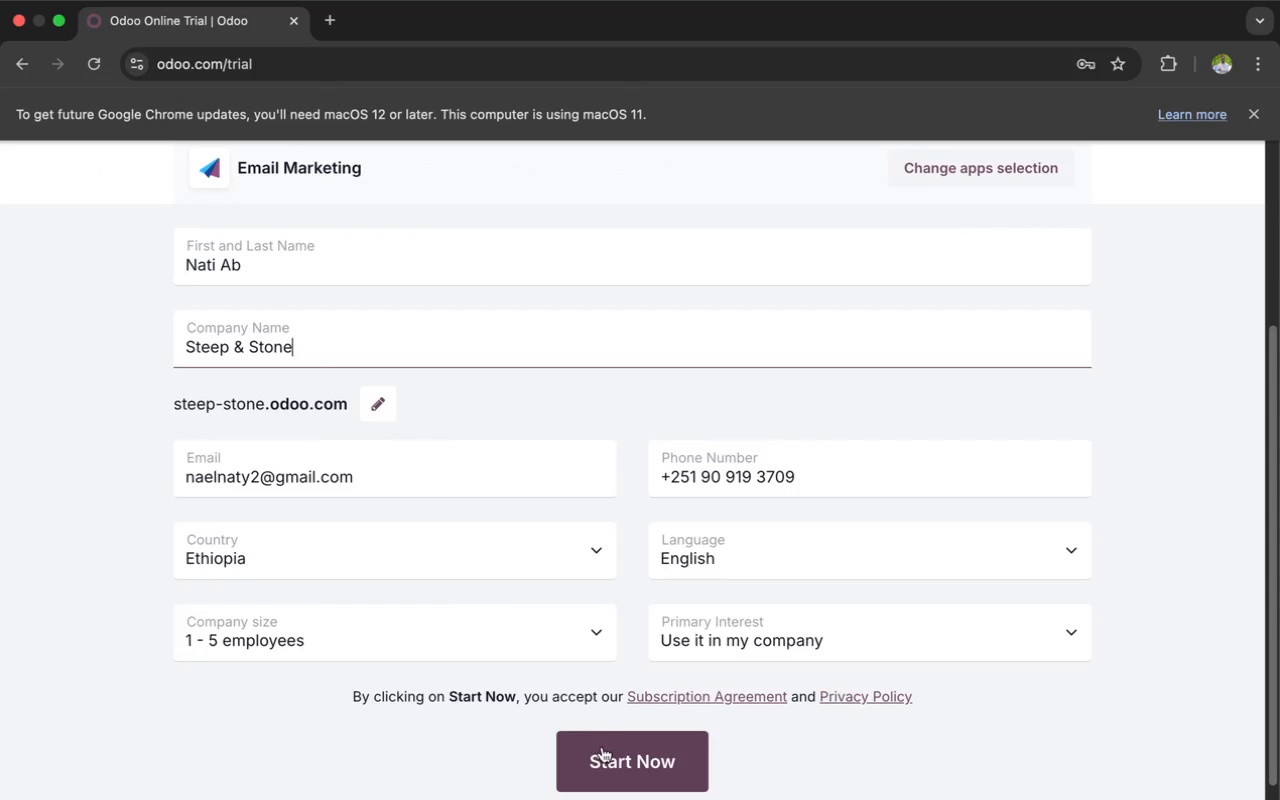 
left_click([601, 751])
 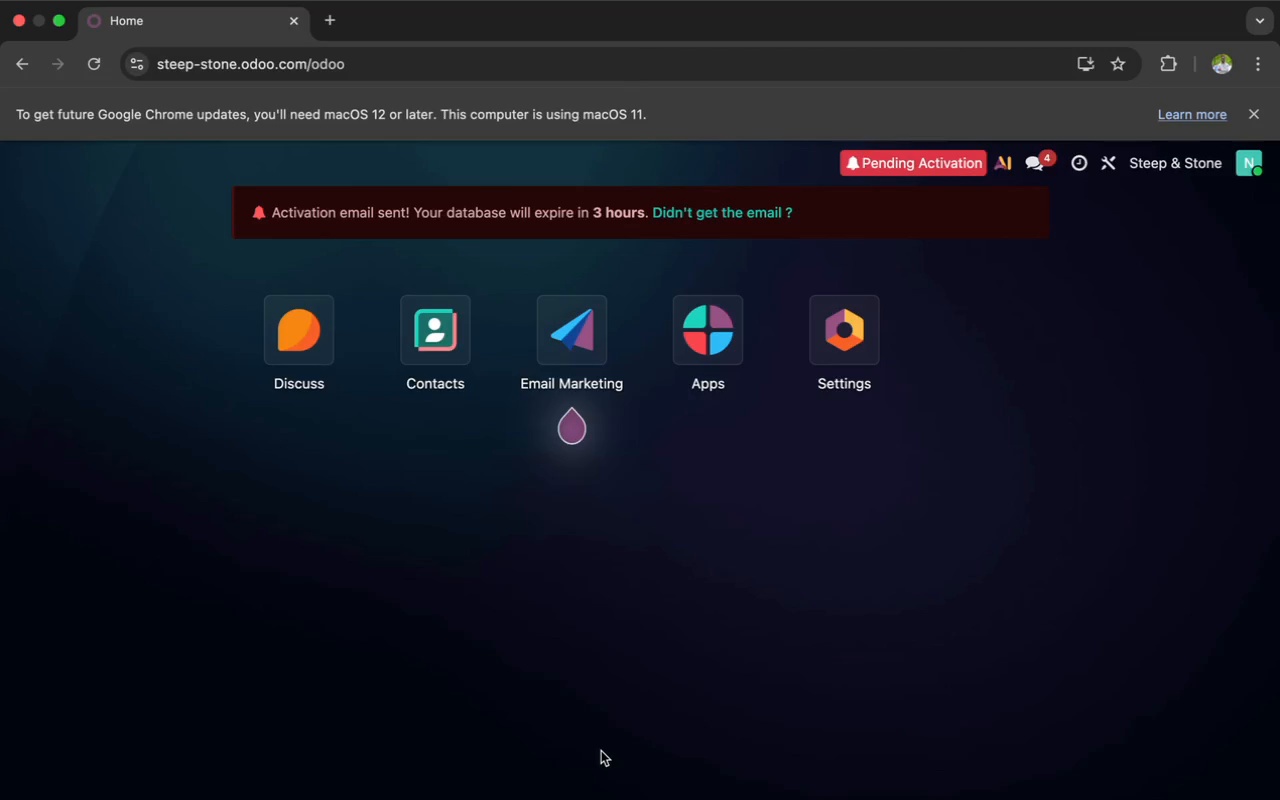 
wait(51.91)
 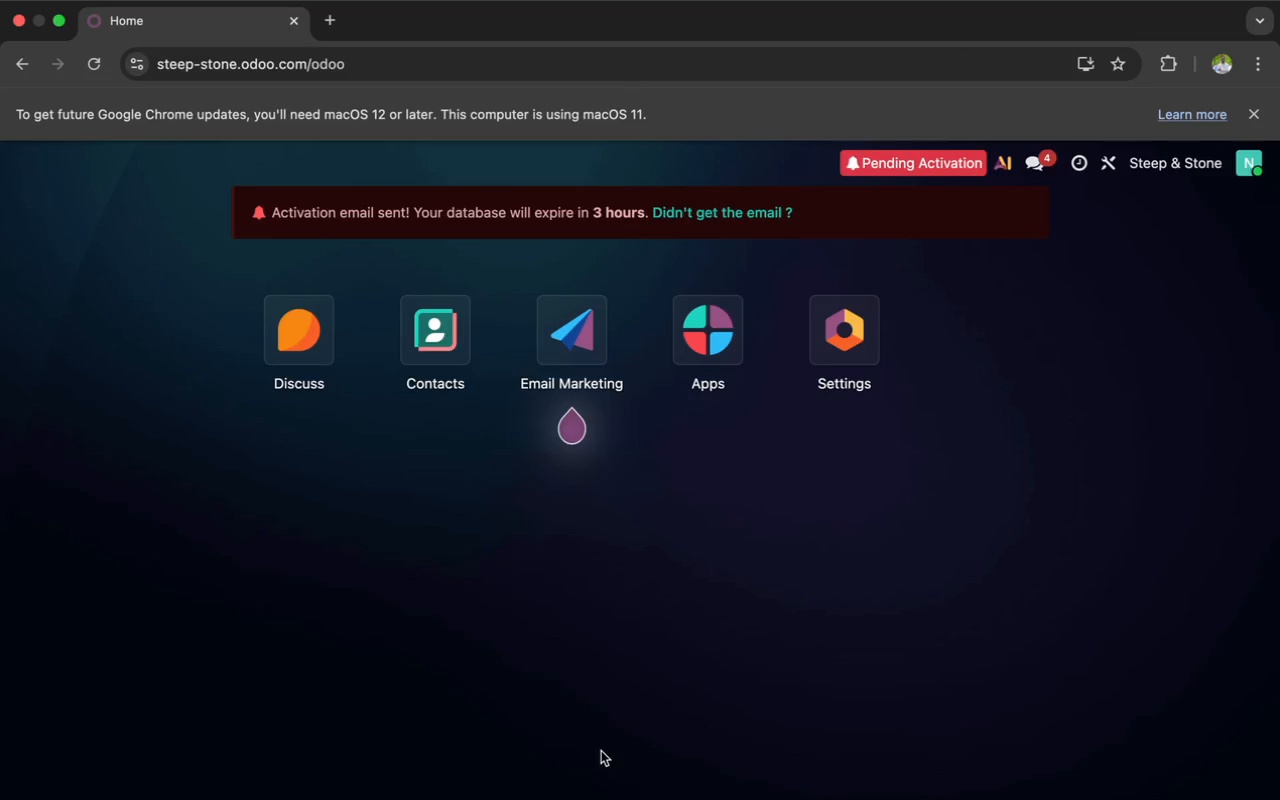 
mouse_move([579, 366])
 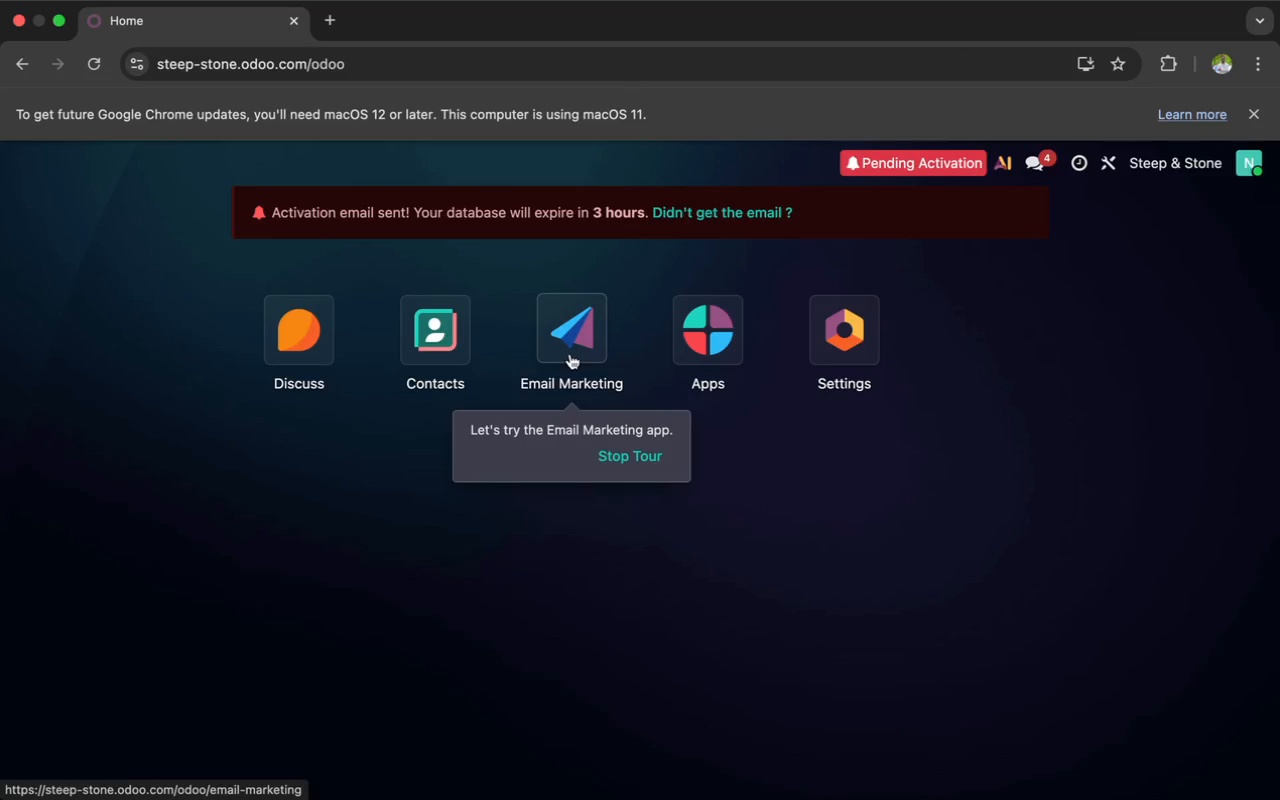 
left_click([570, 354])
 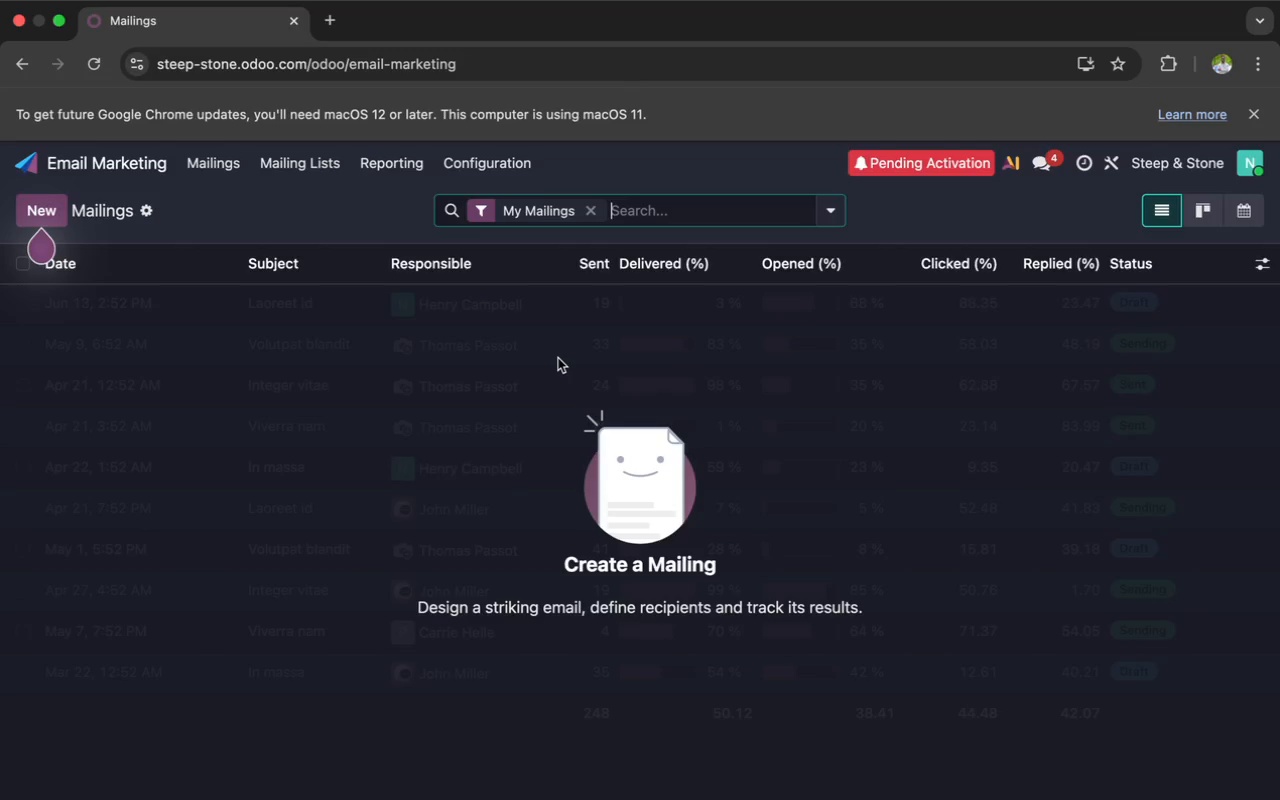 
wait(81.68)
 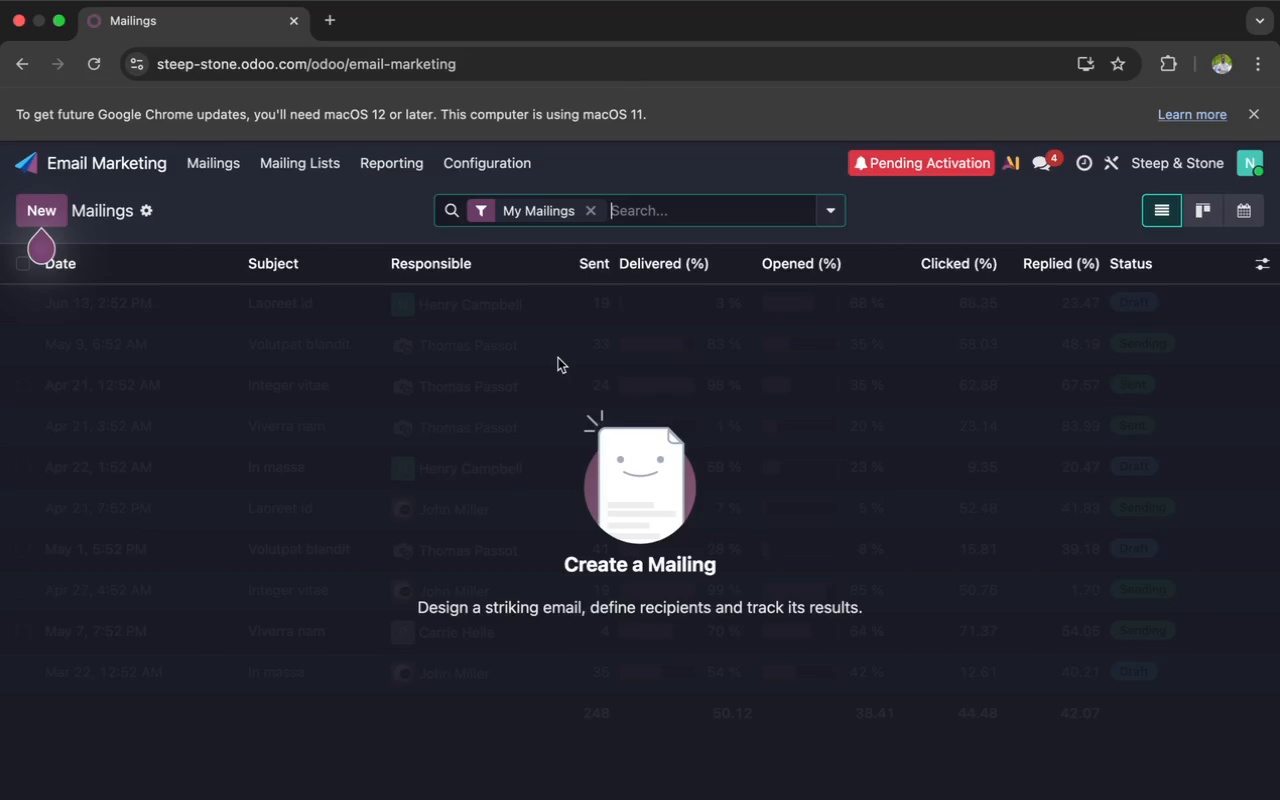 
scroll: coordinate [558, 358], scroll_direction: up, amount: 53.0
 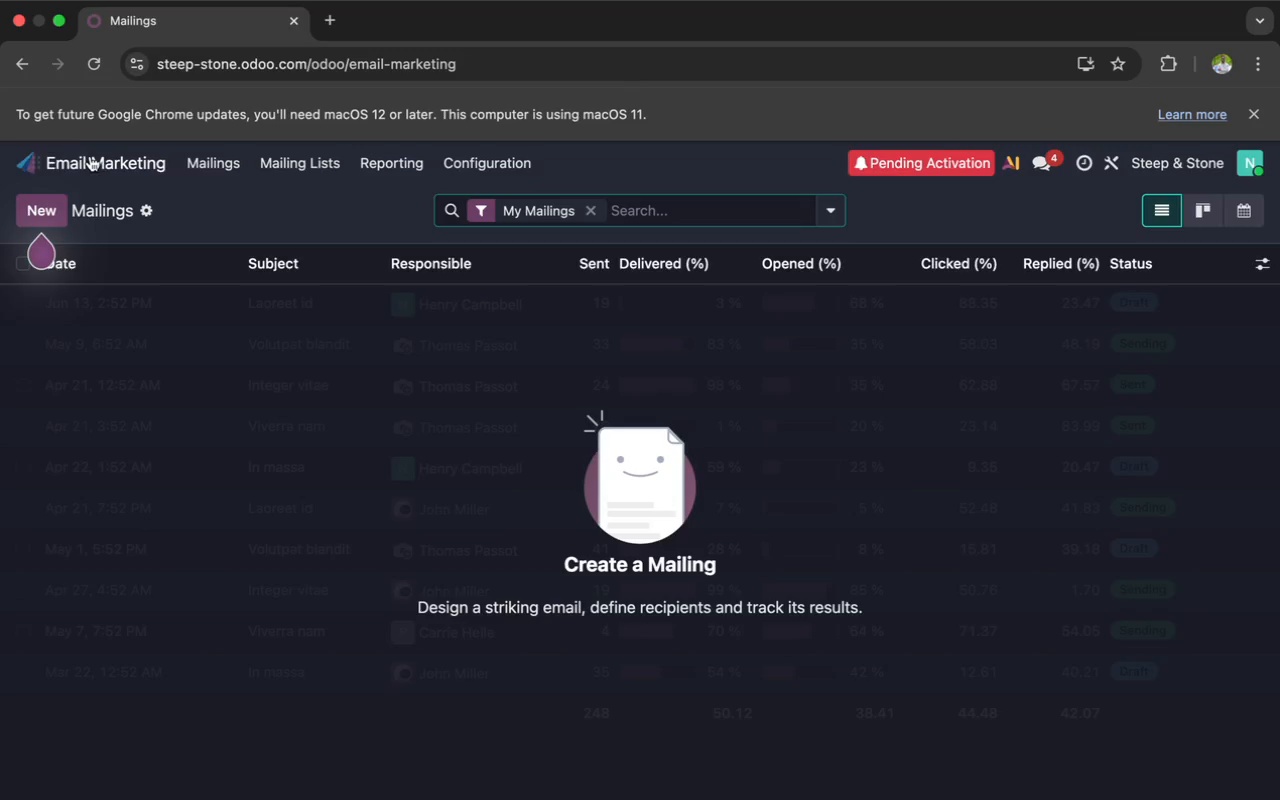 
left_click([91, 156])
 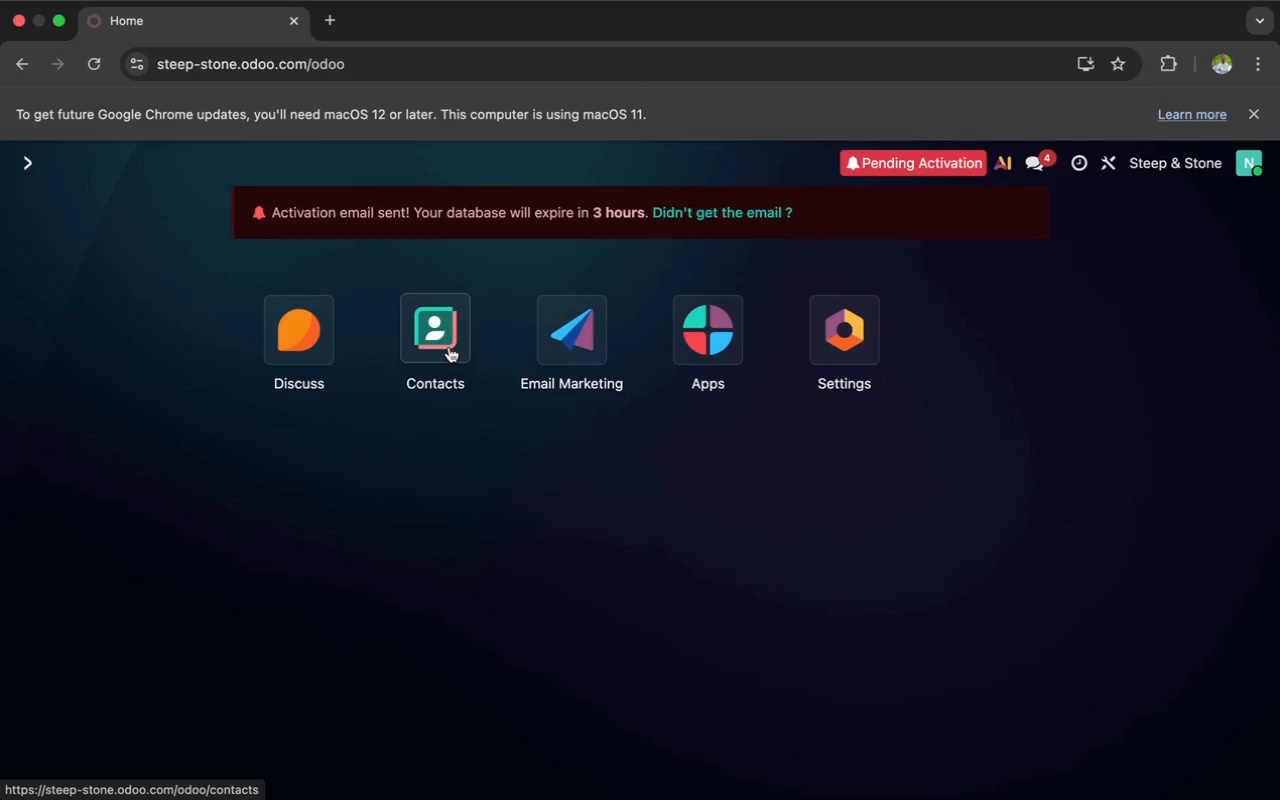 
left_click([449, 347])
 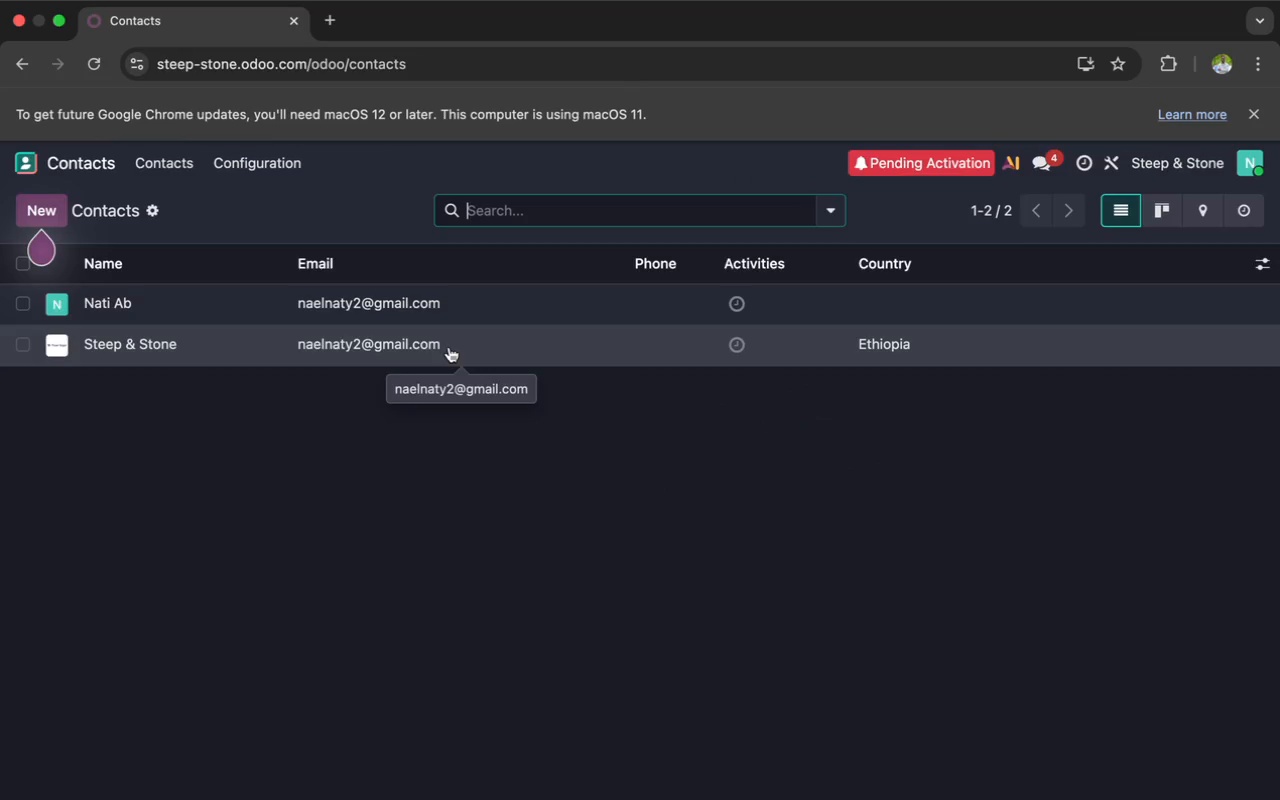 
left_click([142, 160])
 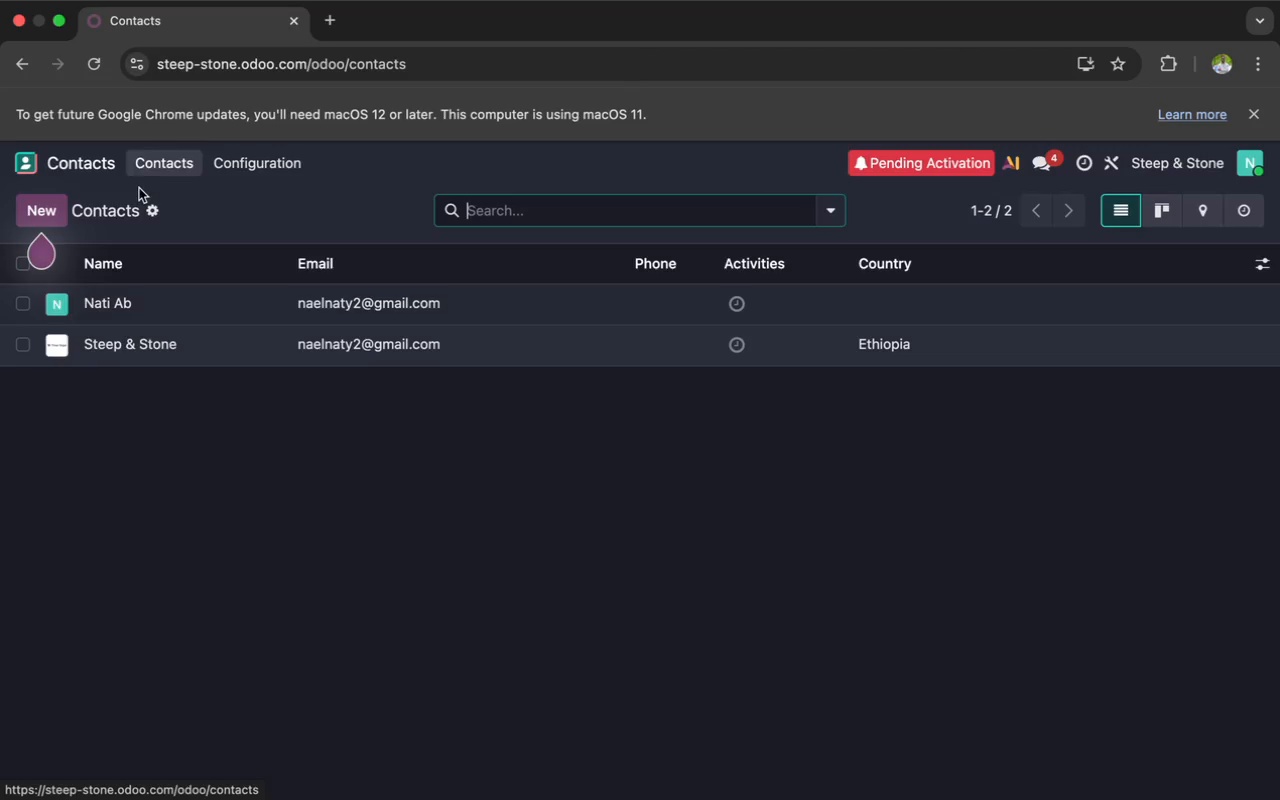 
wait(6.75)
 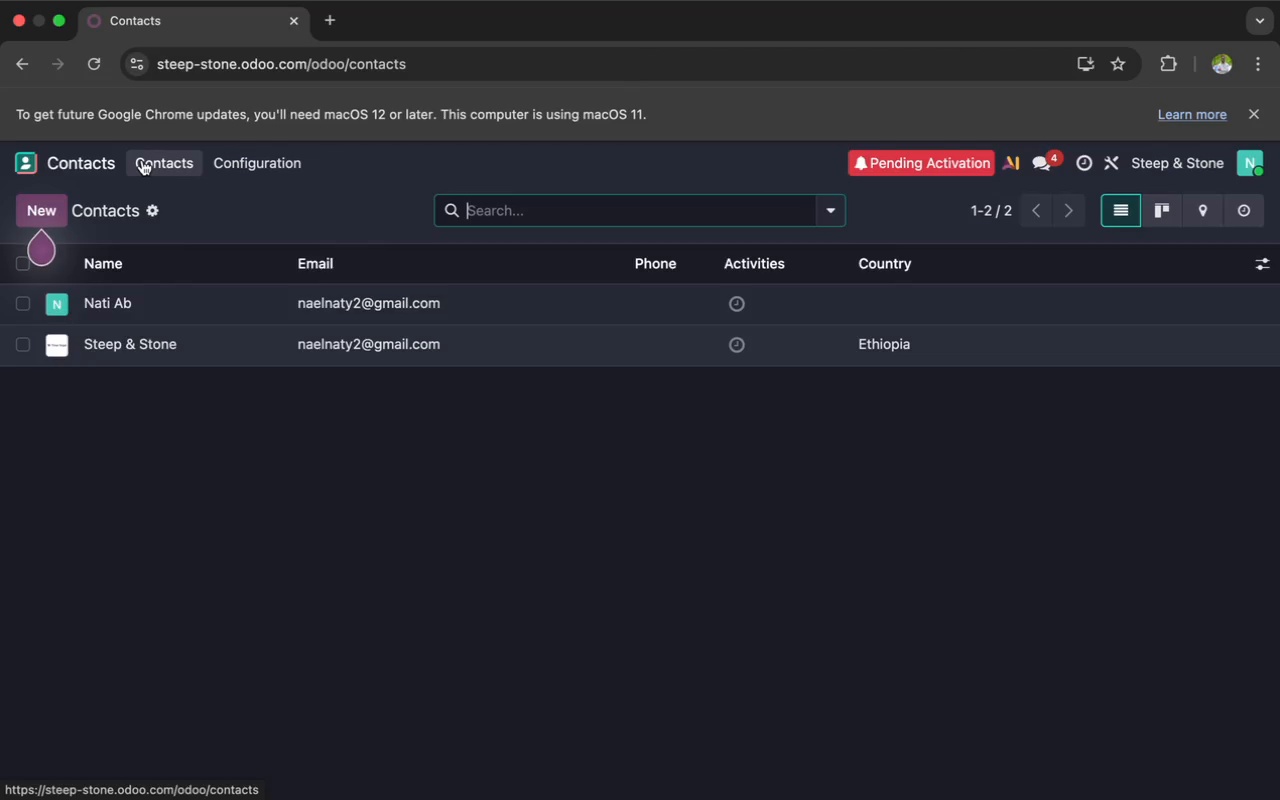 
left_click([112, 212])
 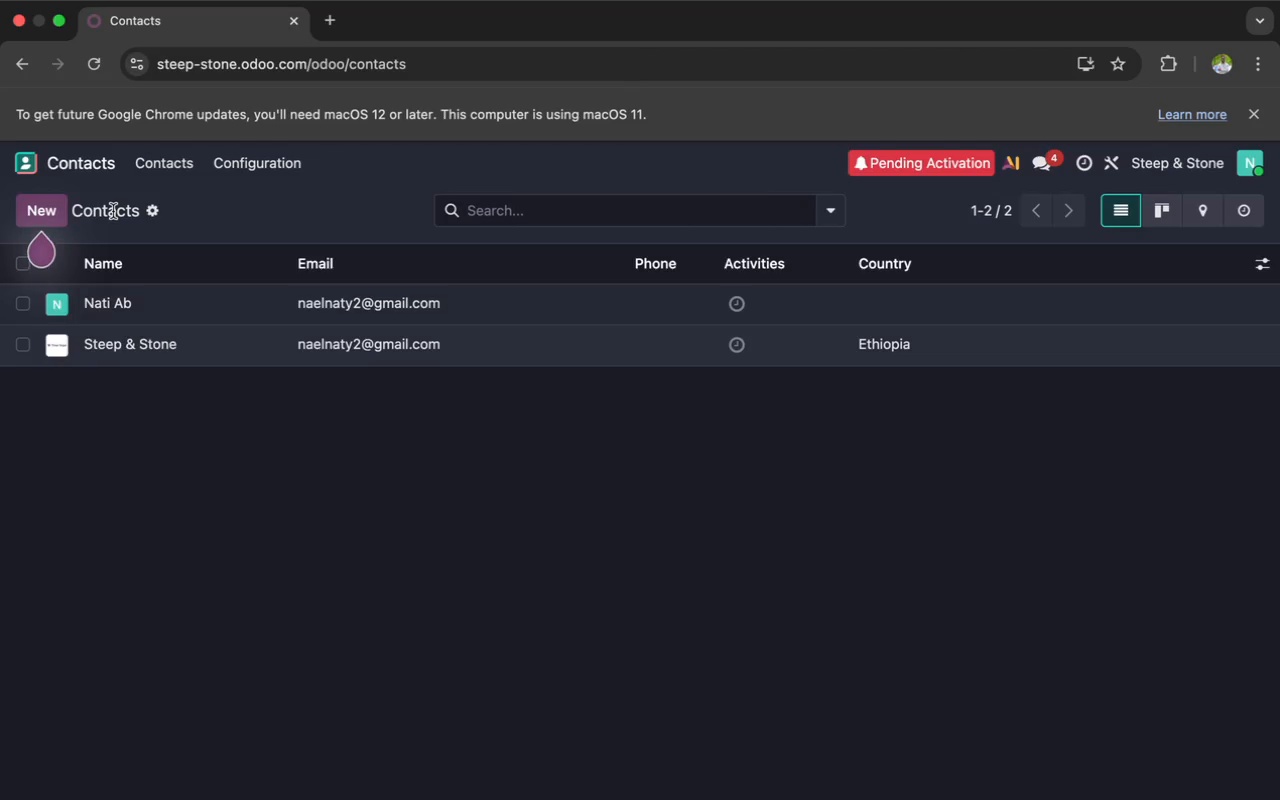 
wait(5.93)
 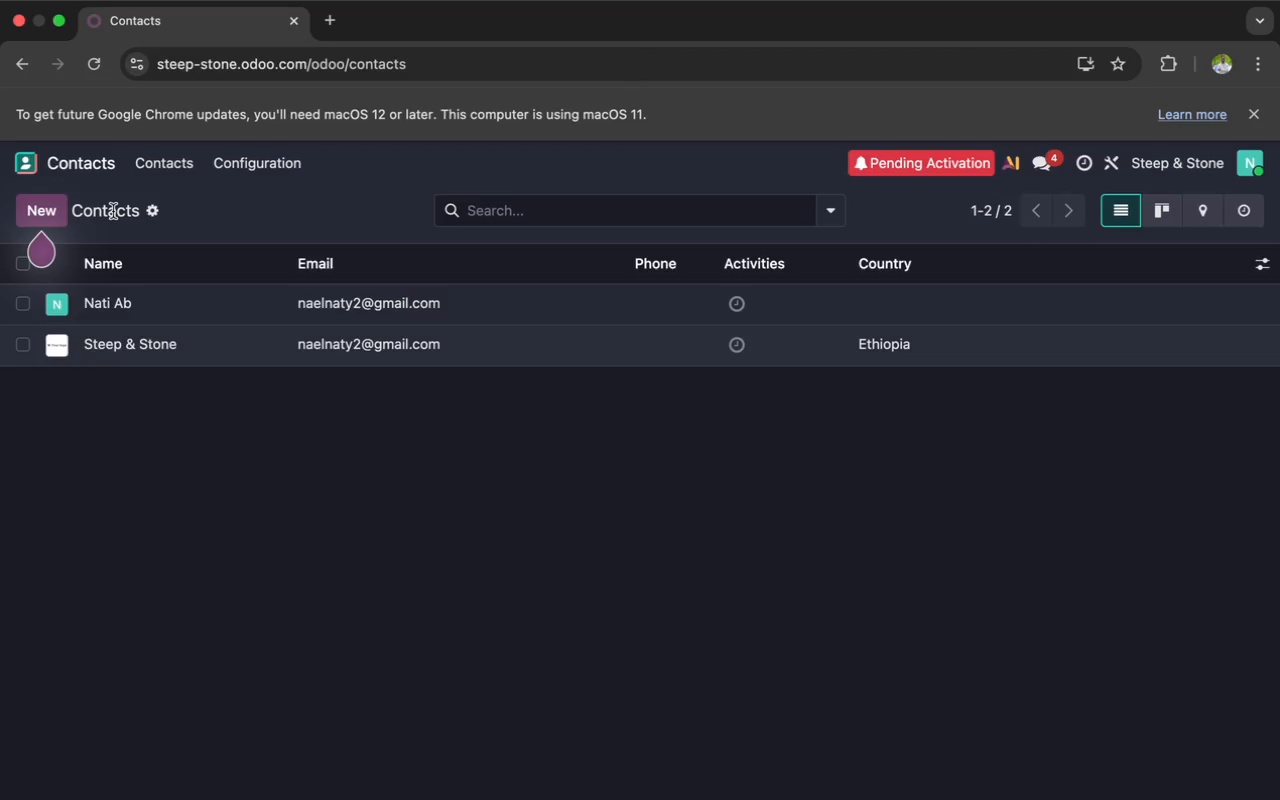 
left_click([50, 207])
 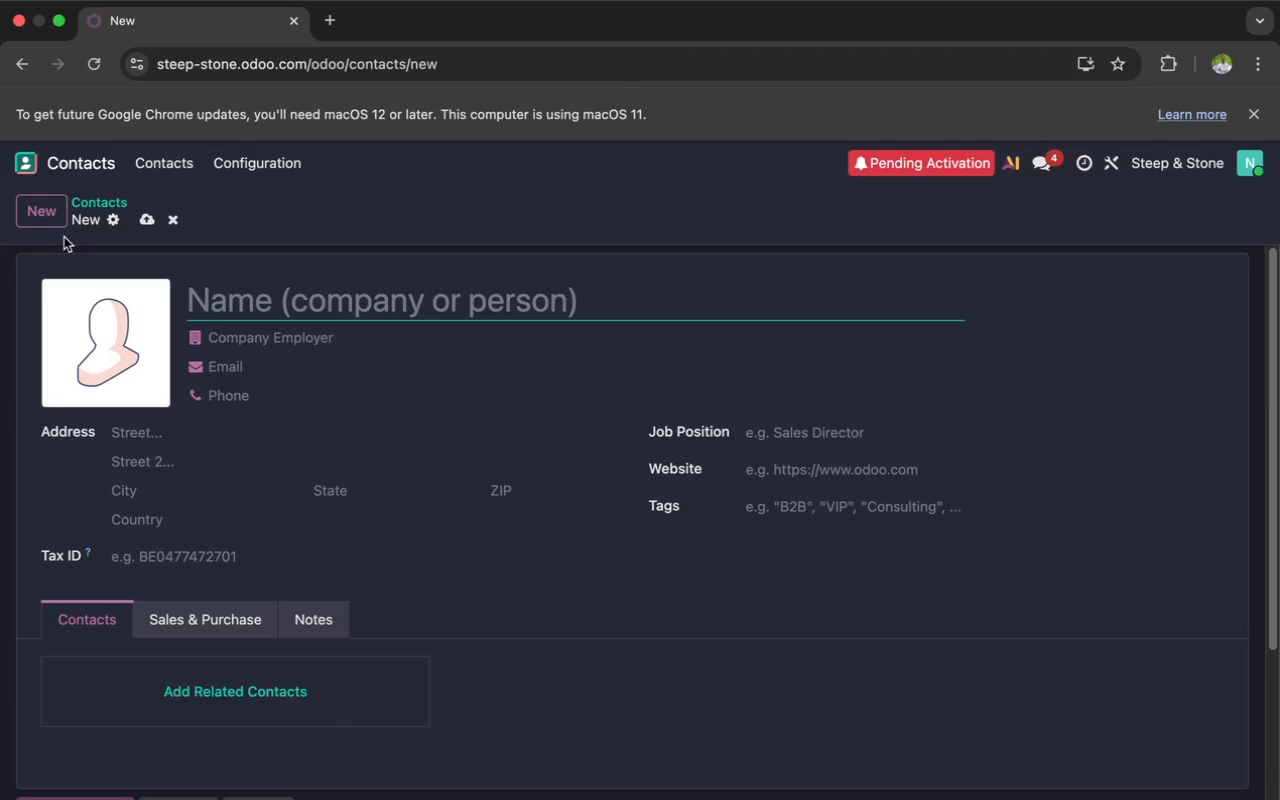 
wait(16.0)
 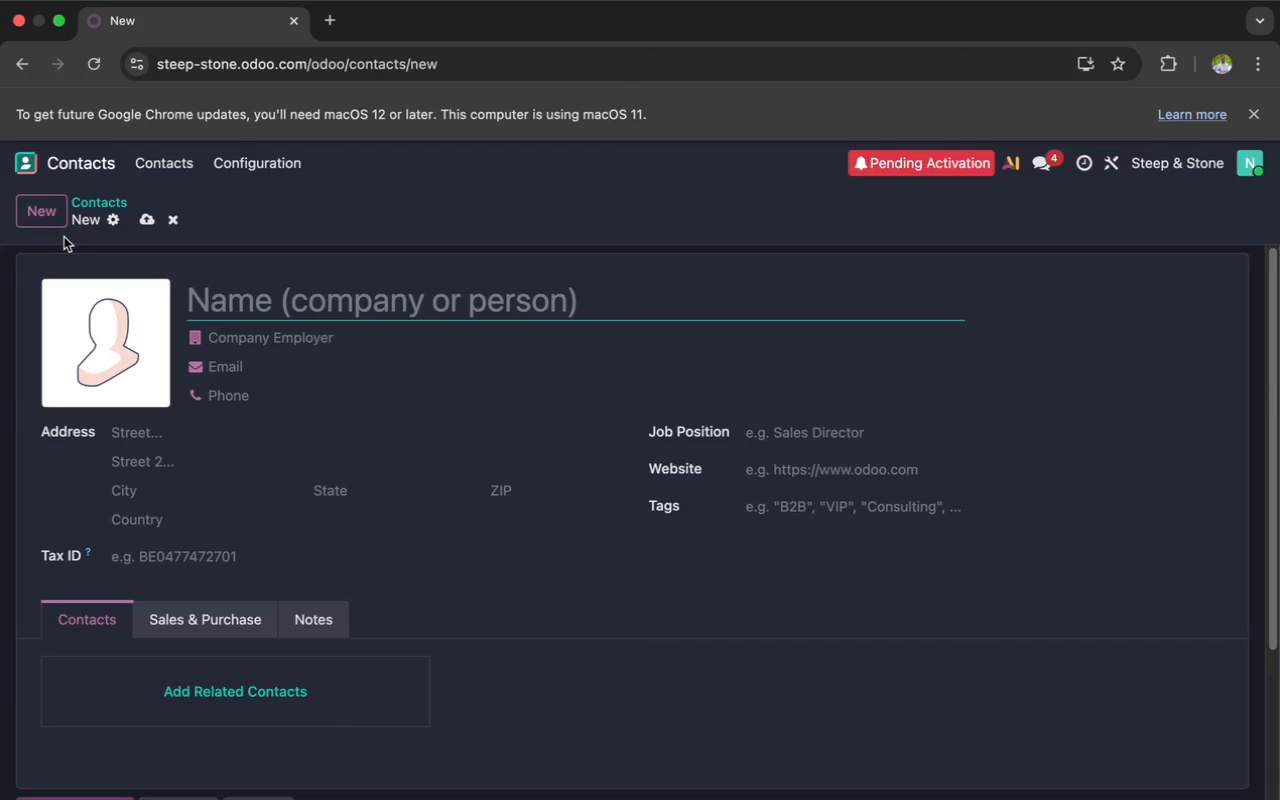 
left_click([113, 217])
 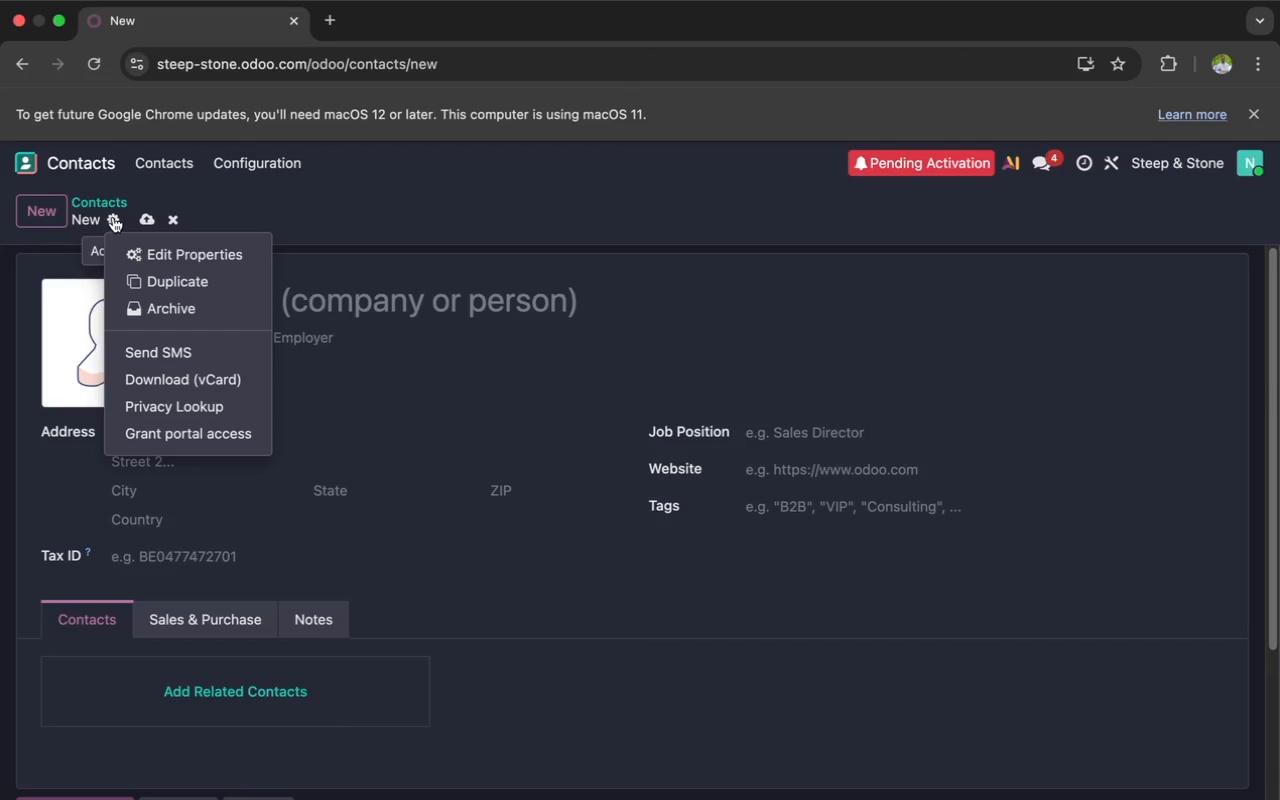 
left_click([113, 217])
 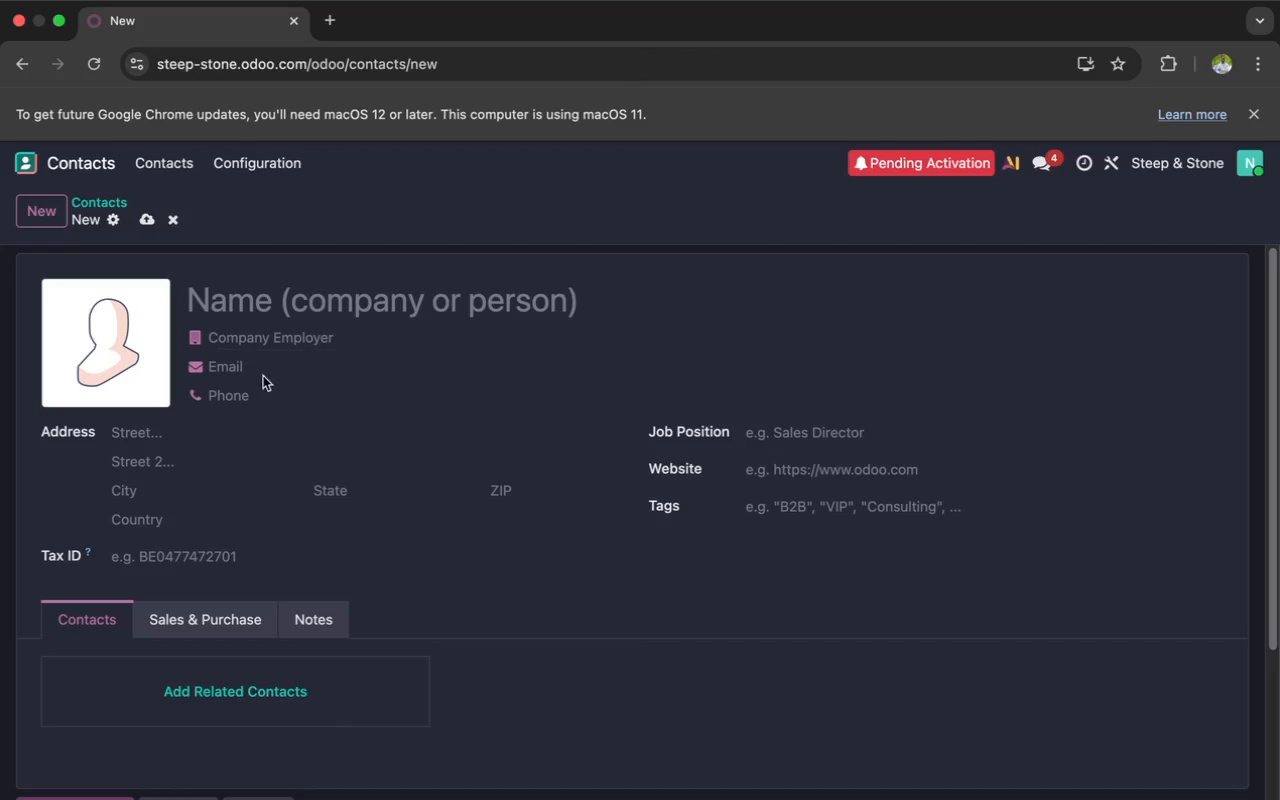 
scroll: coordinate [311, 448], scroll_direction: down, amount: 1.0
 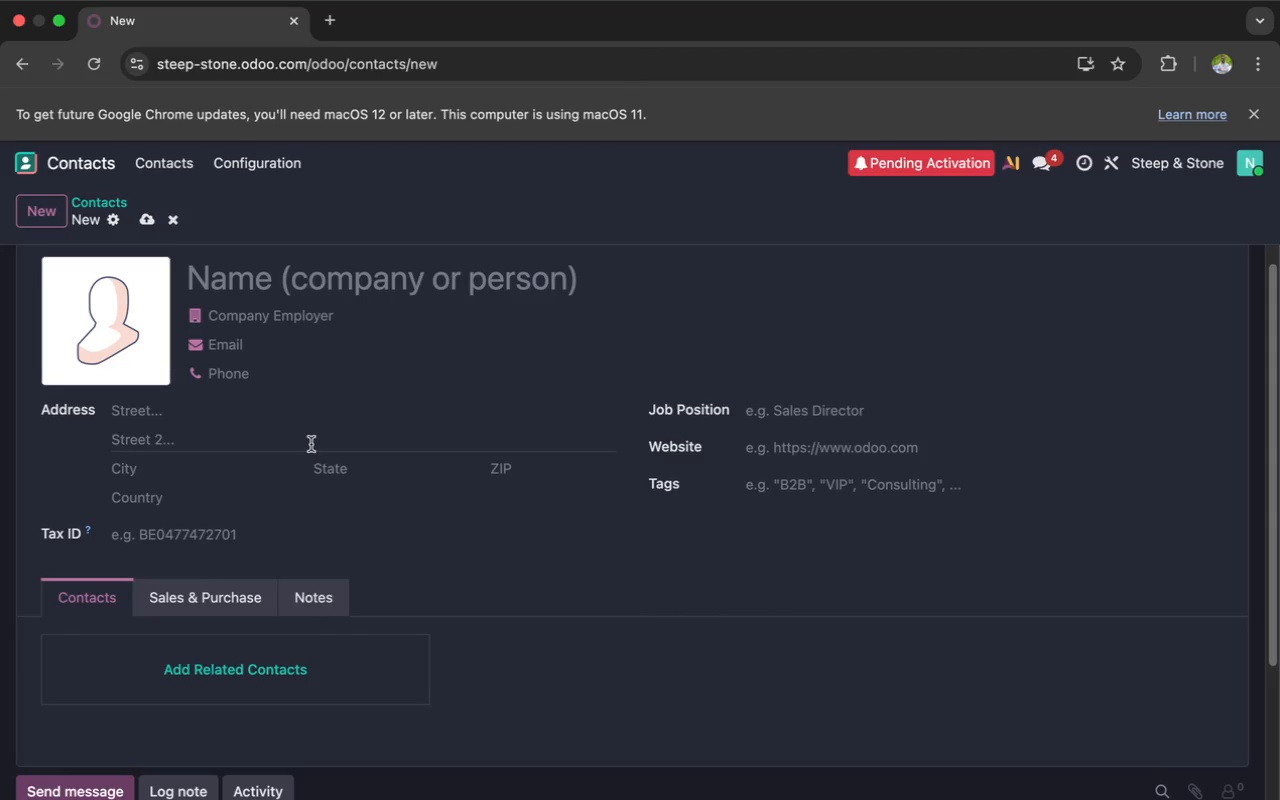 
wait(7.8)
 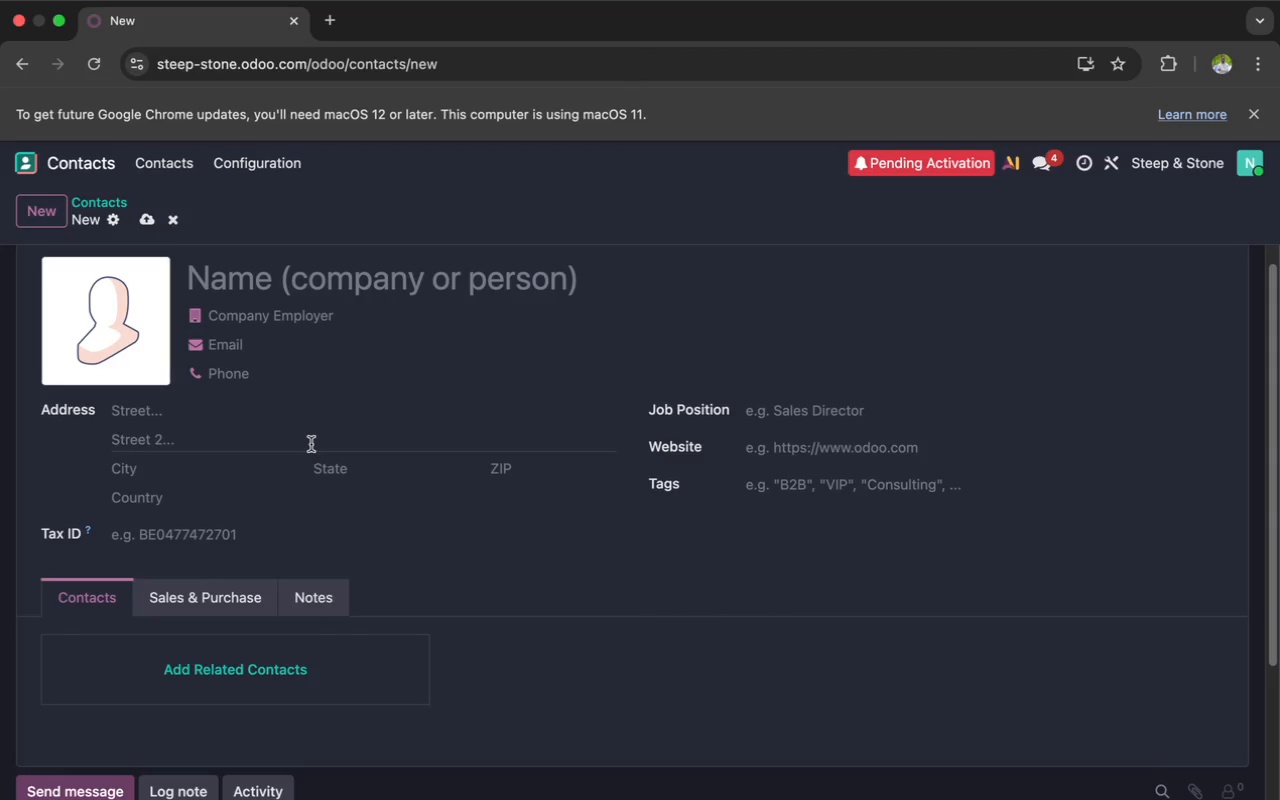 
scroll: coordinate [309, 466], scroll_direction: up, amount: 3.0
 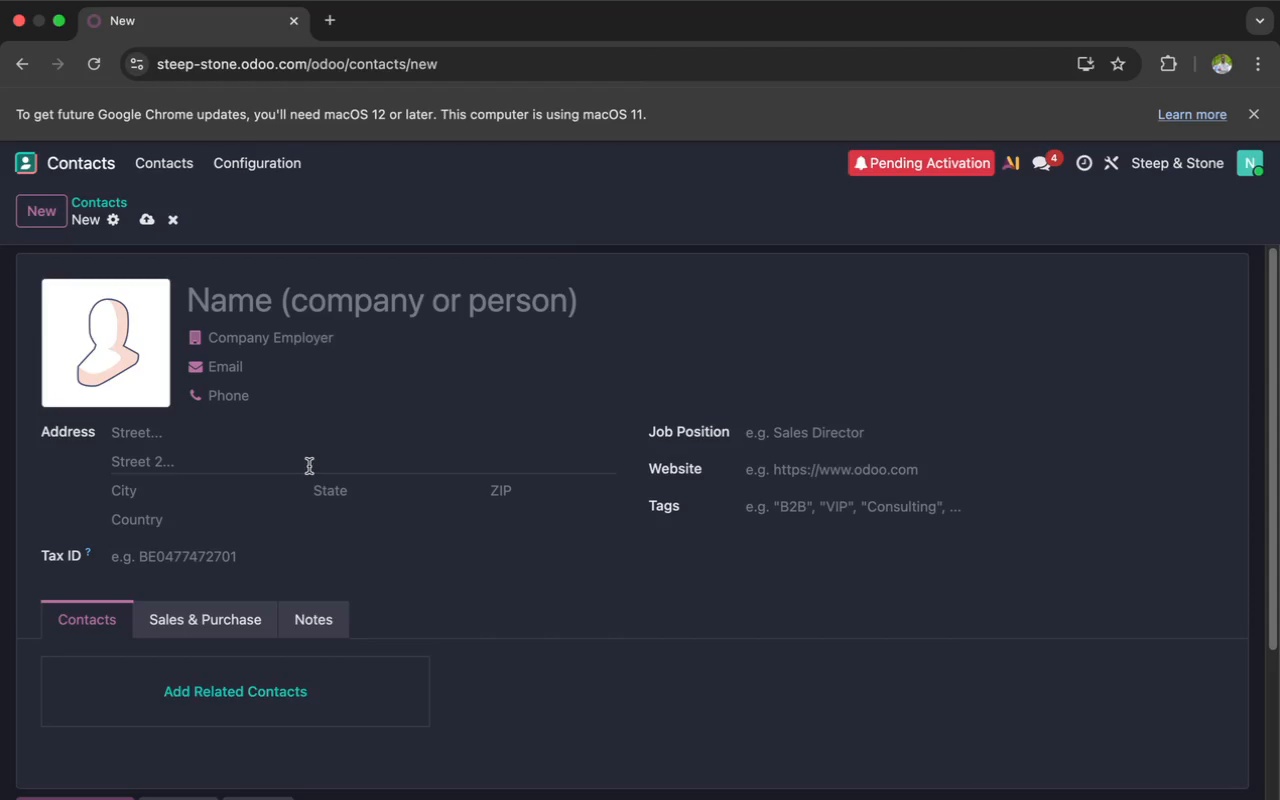 
wait(7.0)
 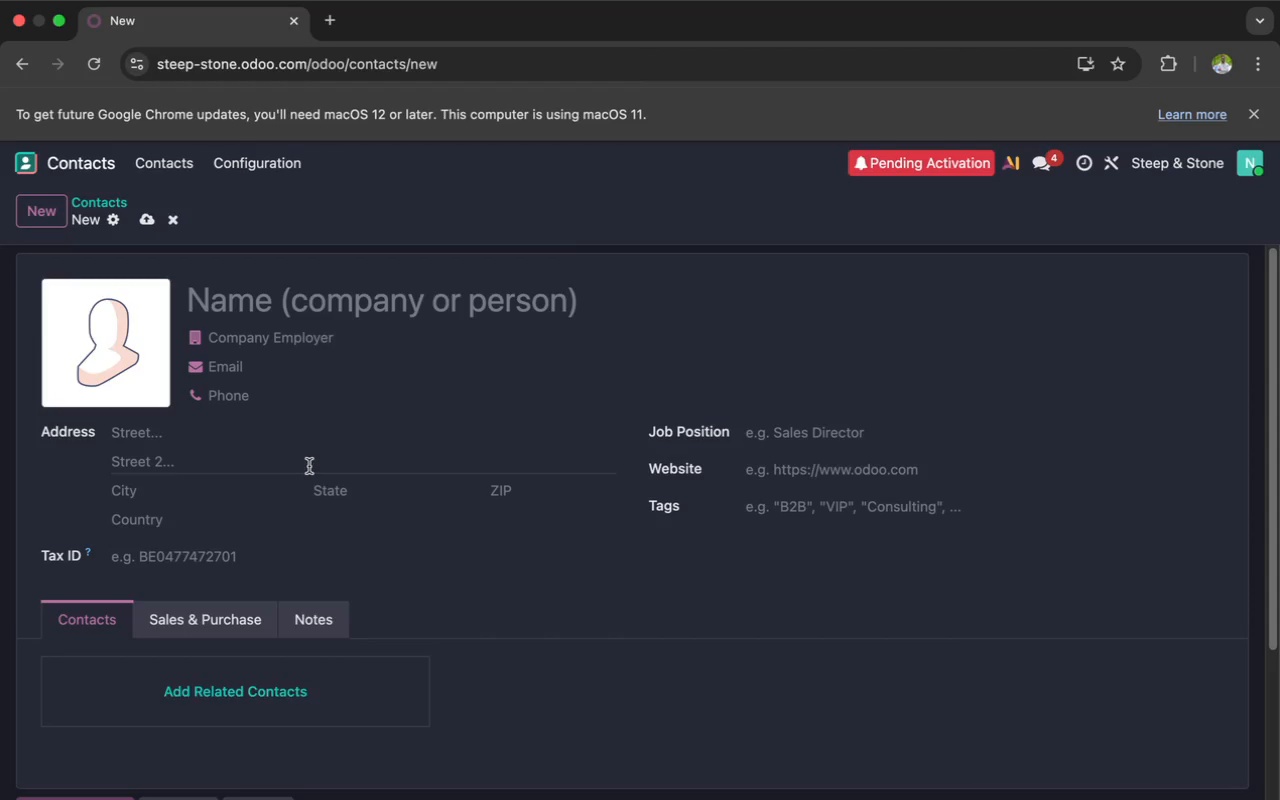 
scroll: coordinate [309, 466], scroll_direction: up, amount: 22.0
 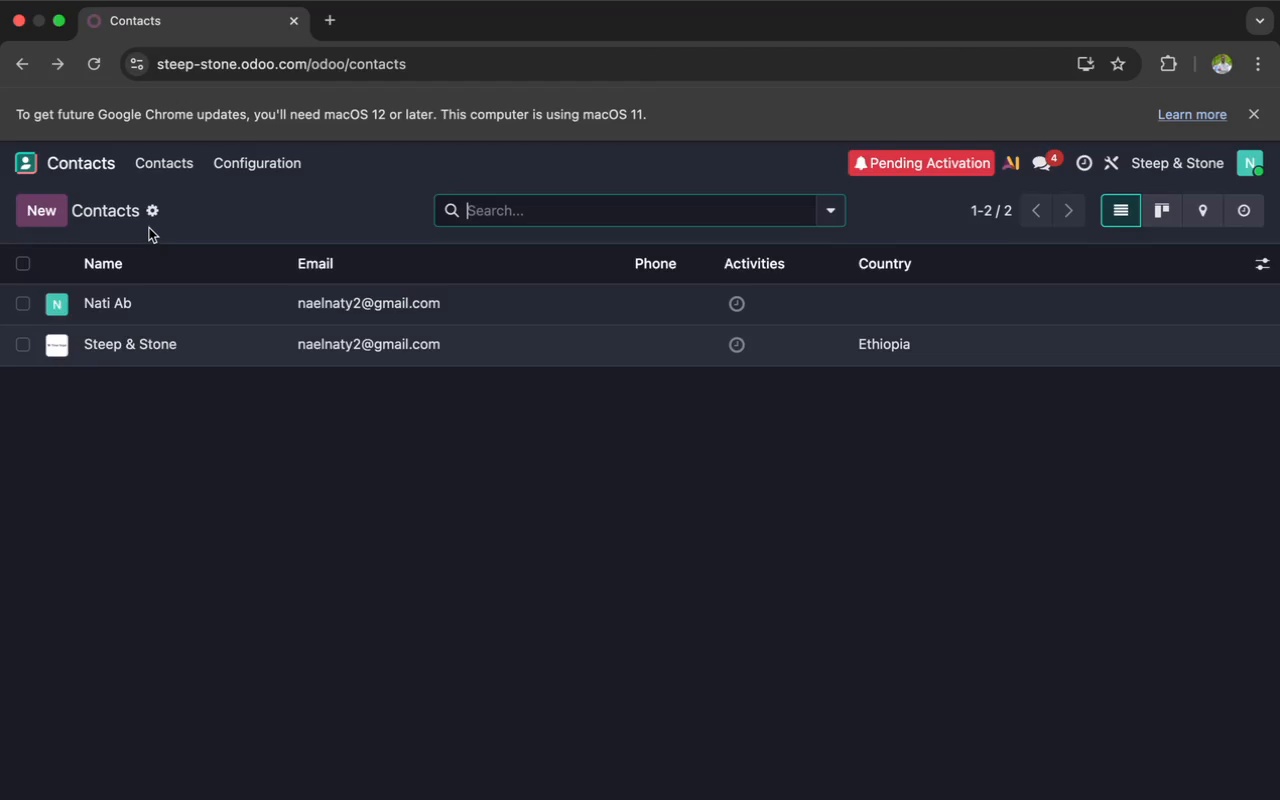 
left_click([152, 212])
 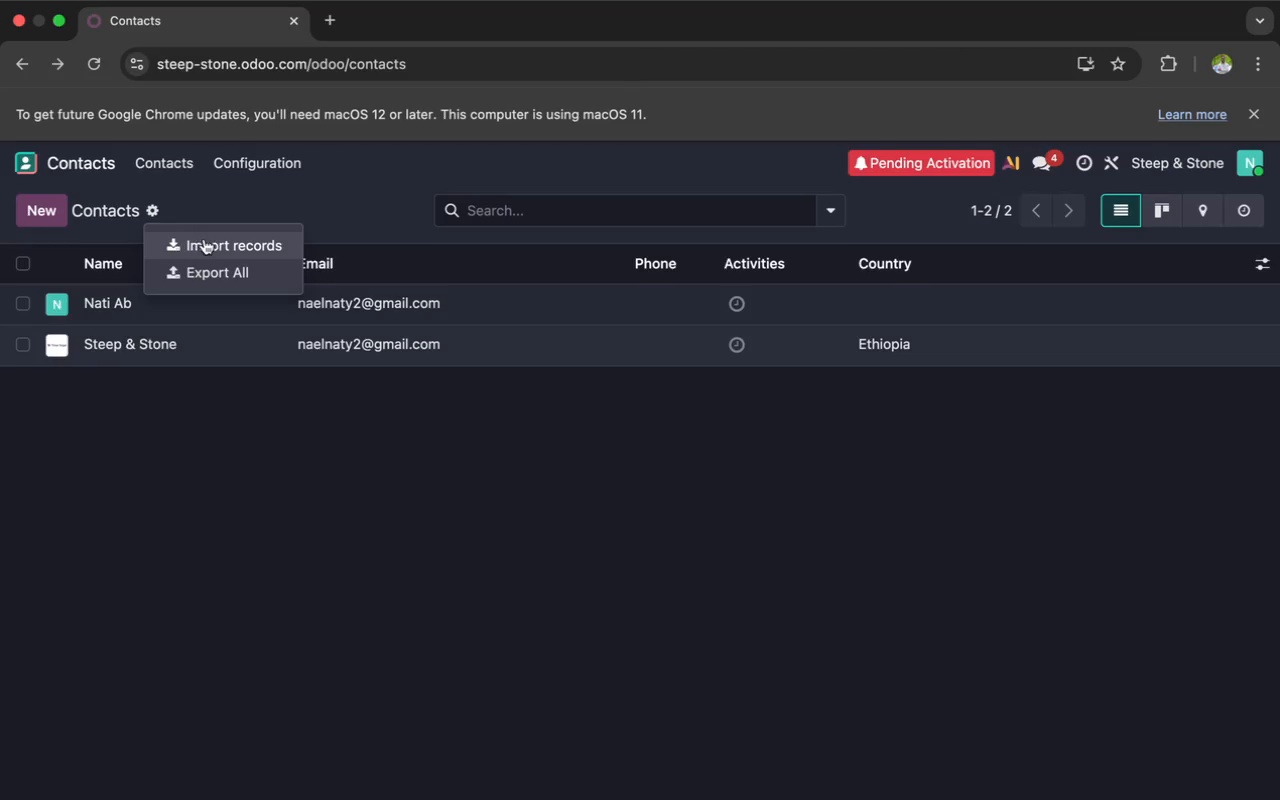 
left_click([204, 240])
 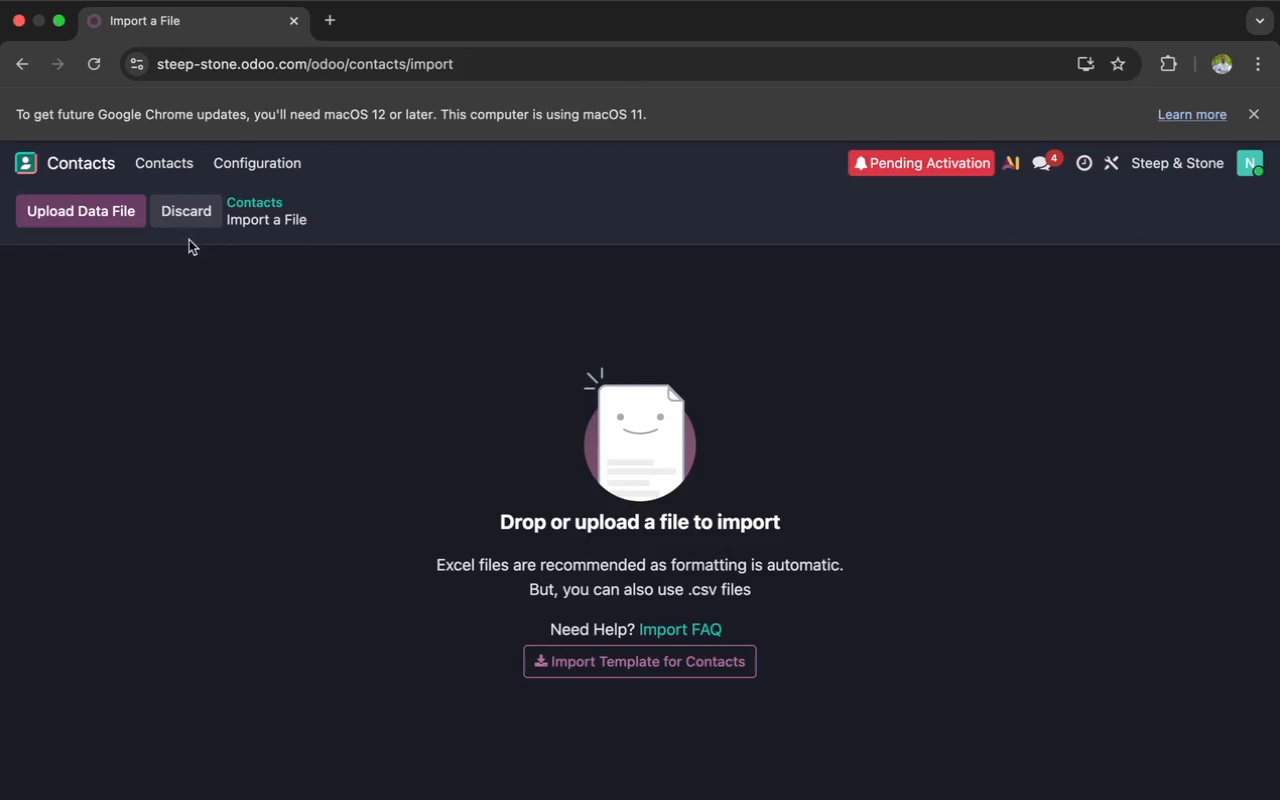 
wait(5.74)
 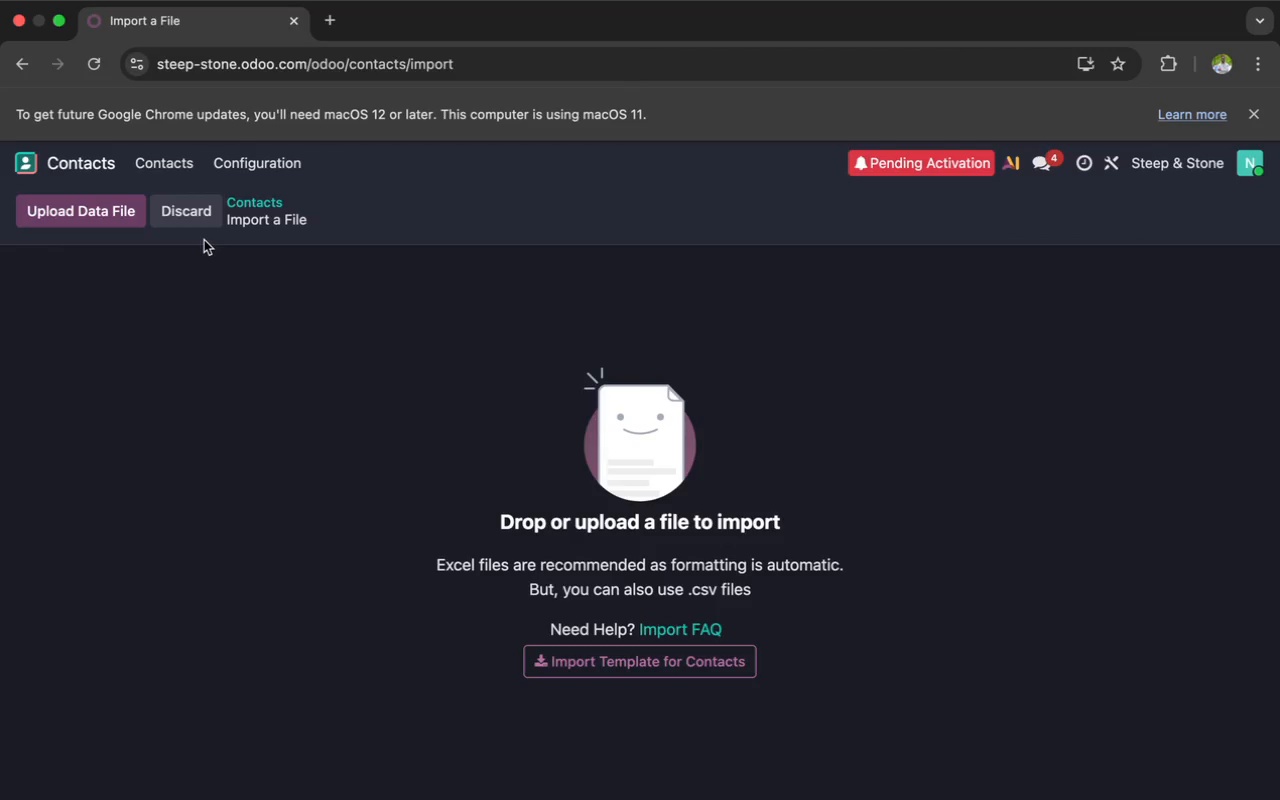 
left_click([112, 208])
 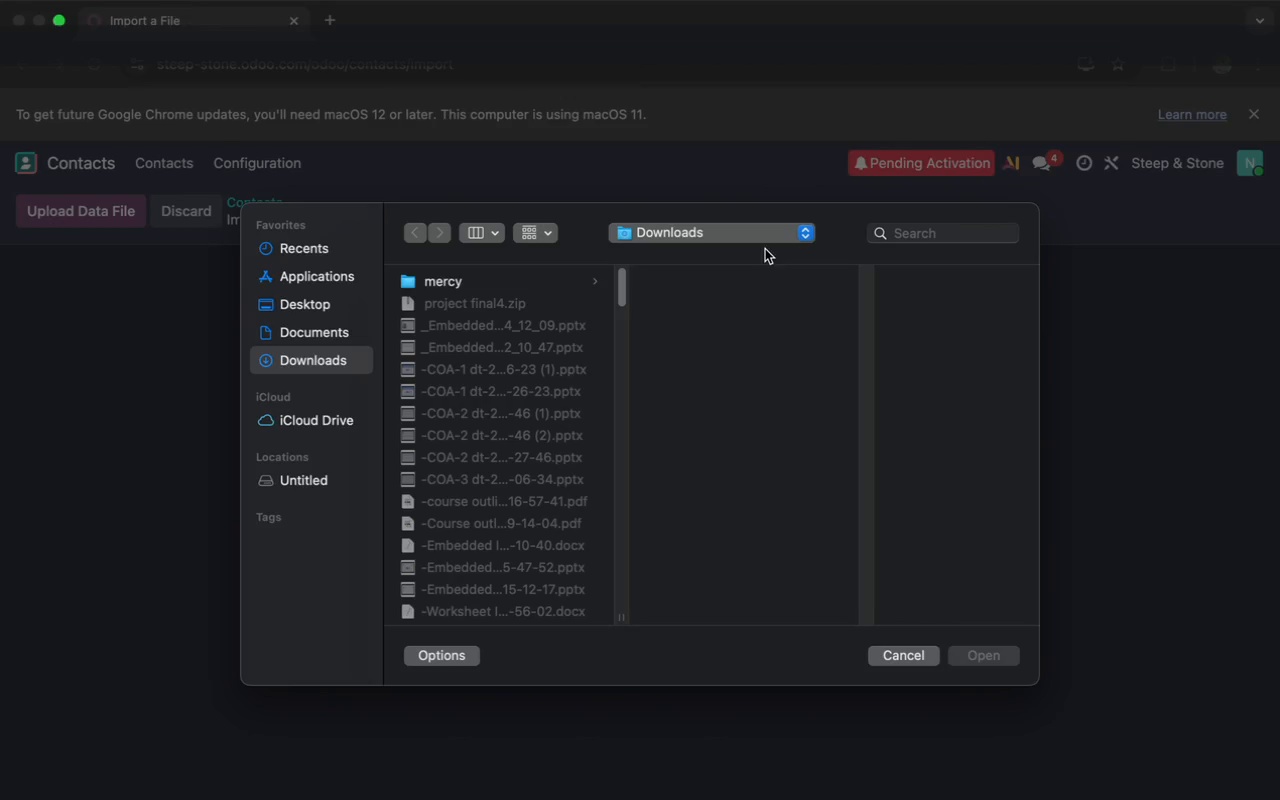 
left_click([903, 235])
 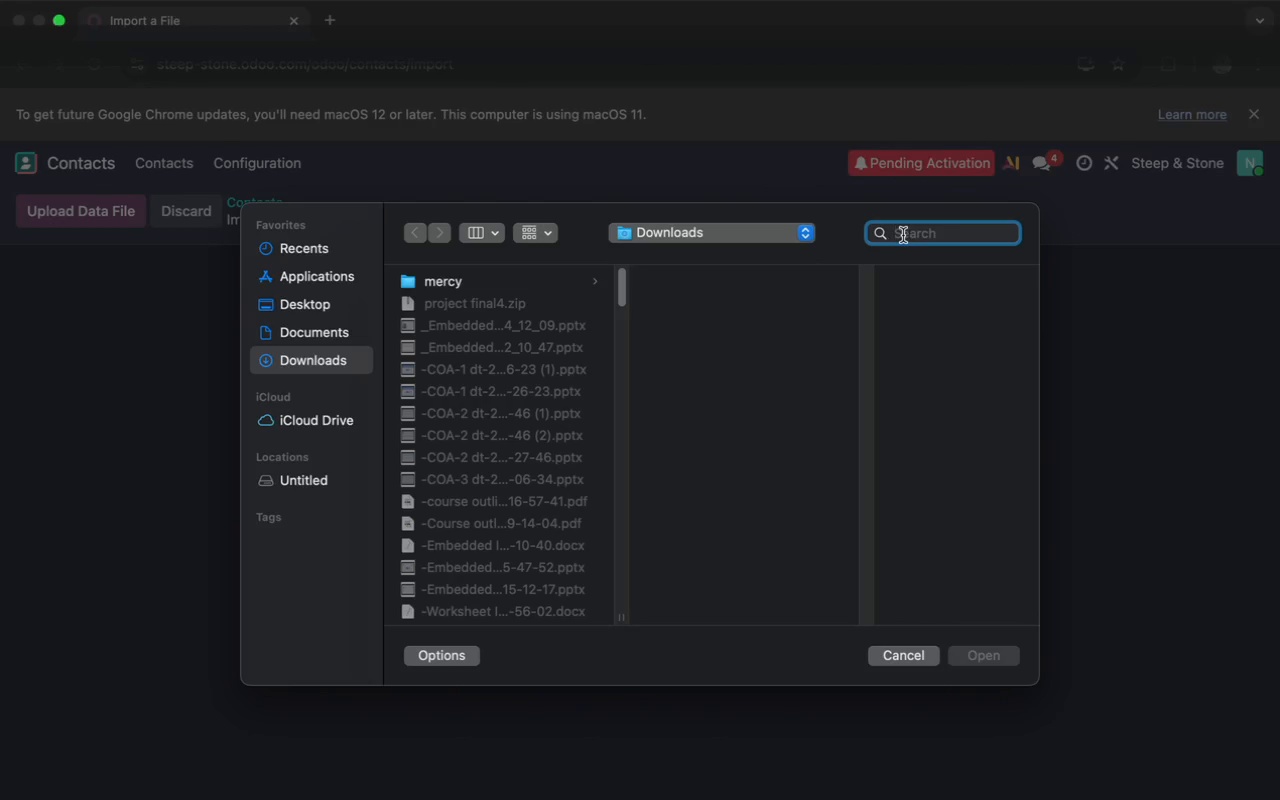 
type(steep)
 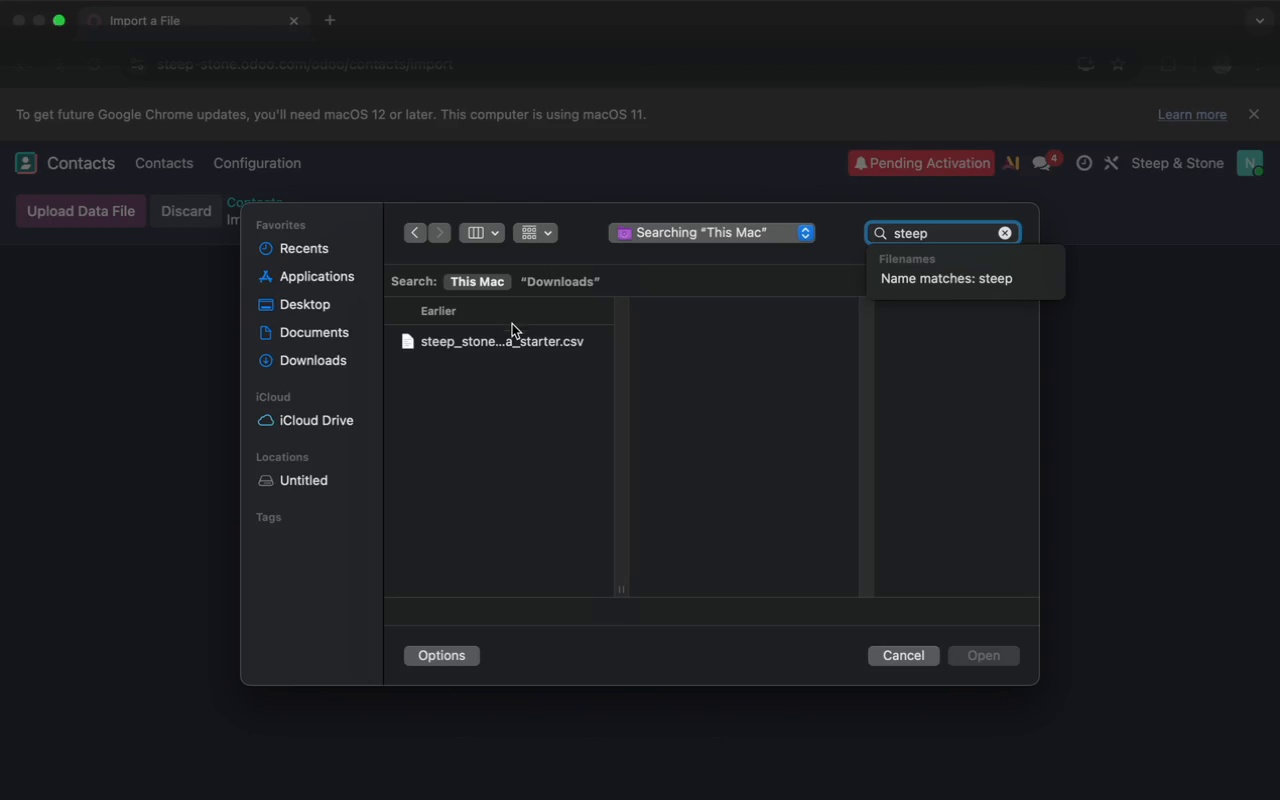 
left_click([502, 344])
 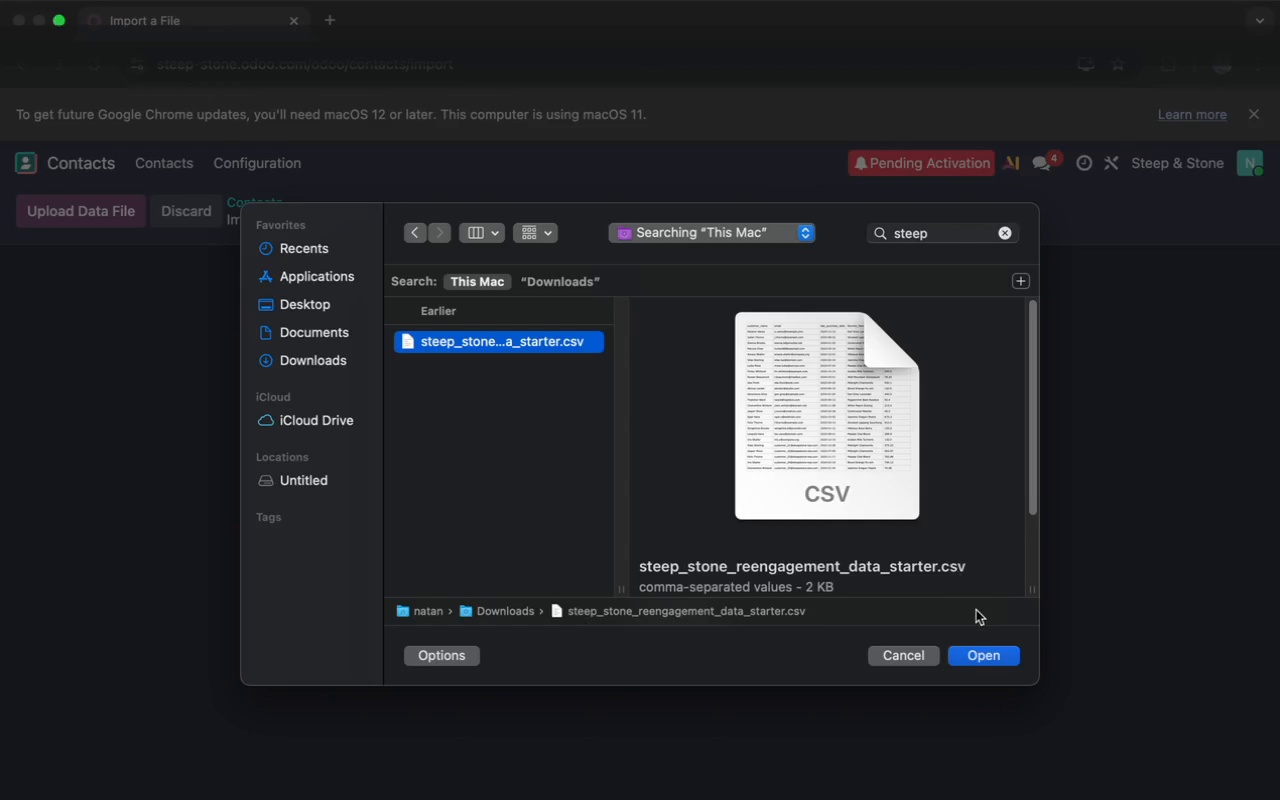 
left_click([983, 660])
 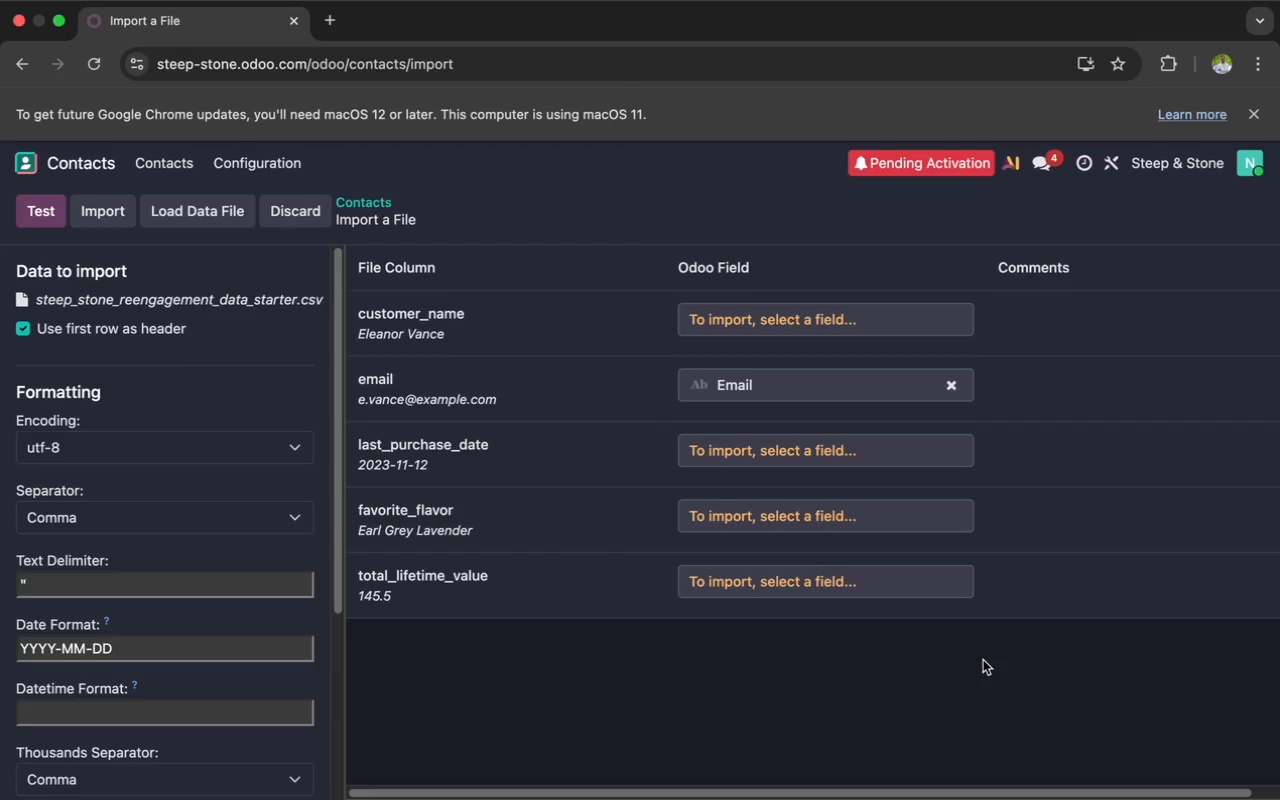 
wait(17.08)
 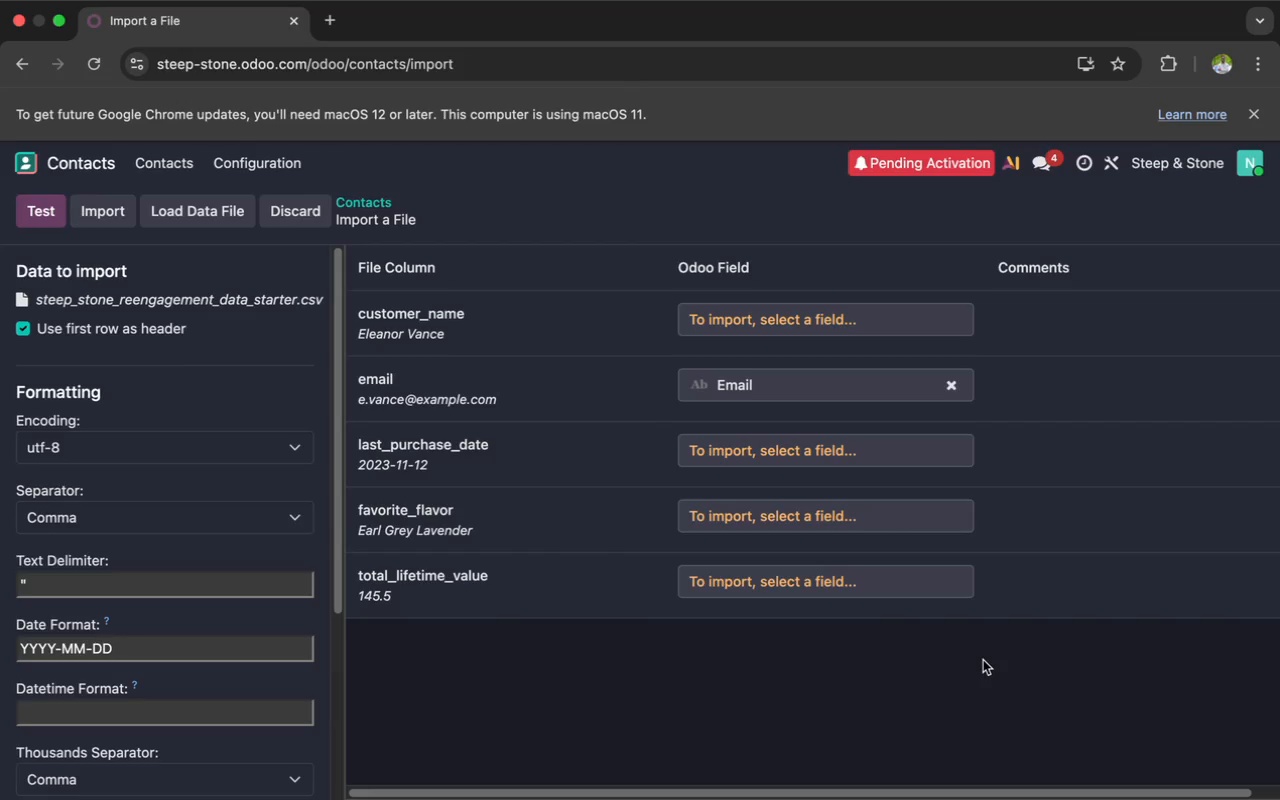 
left_click([901, 316])
 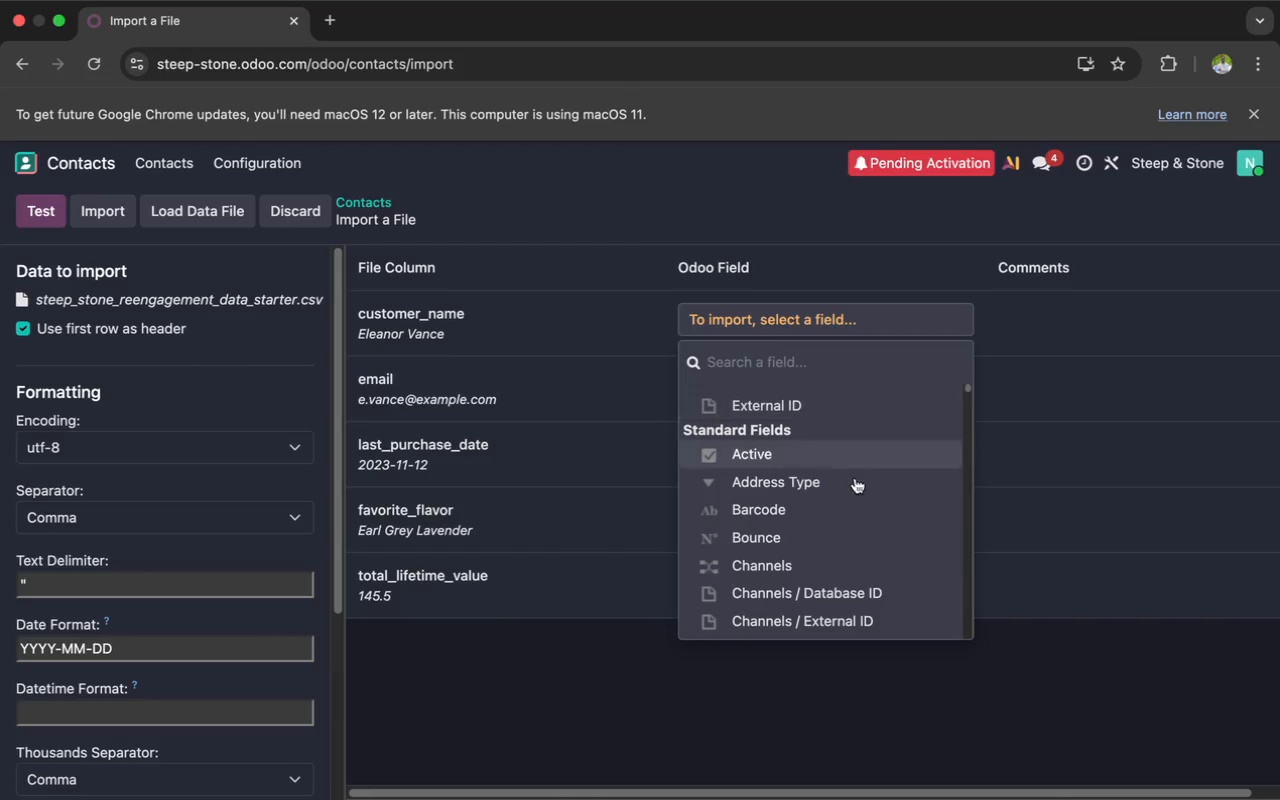 
scroll: coordinate [853, 511], scroll_direction: down, amount: 67.0
 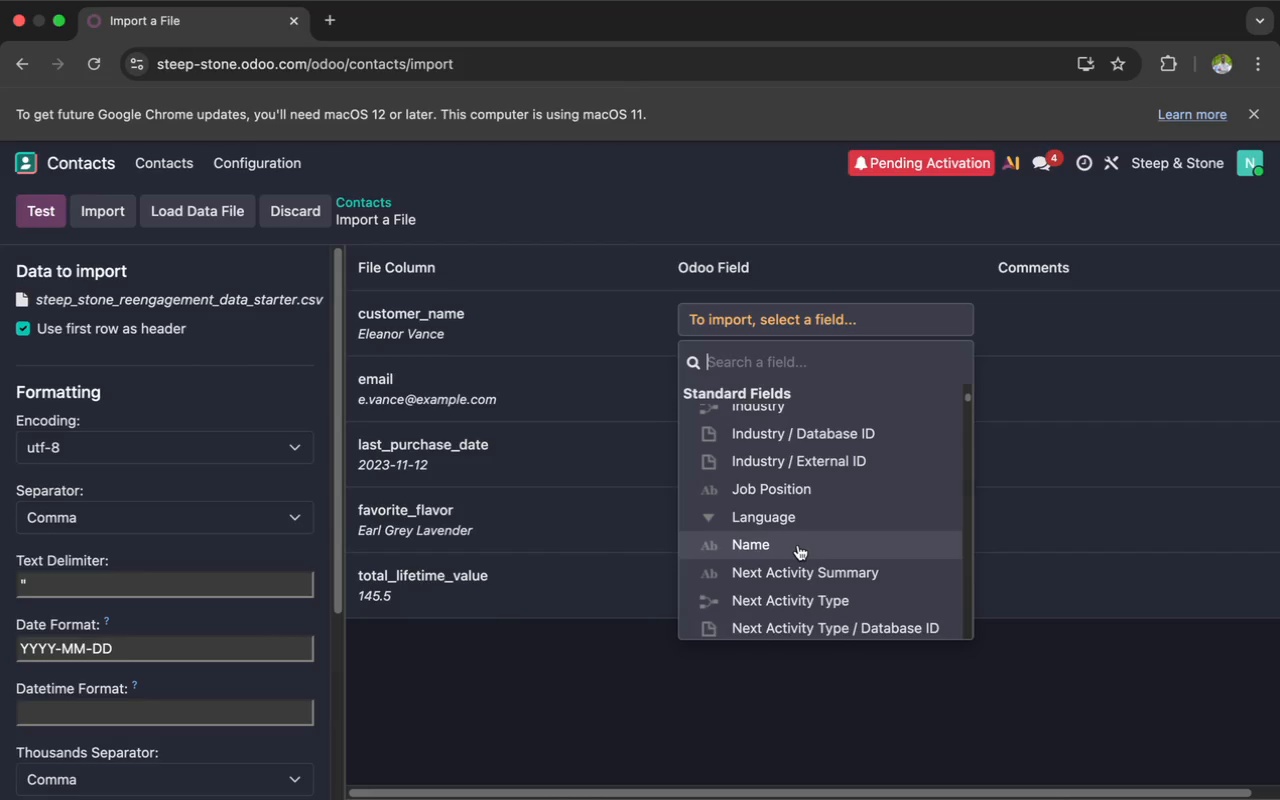 
left_click([798, 545])
 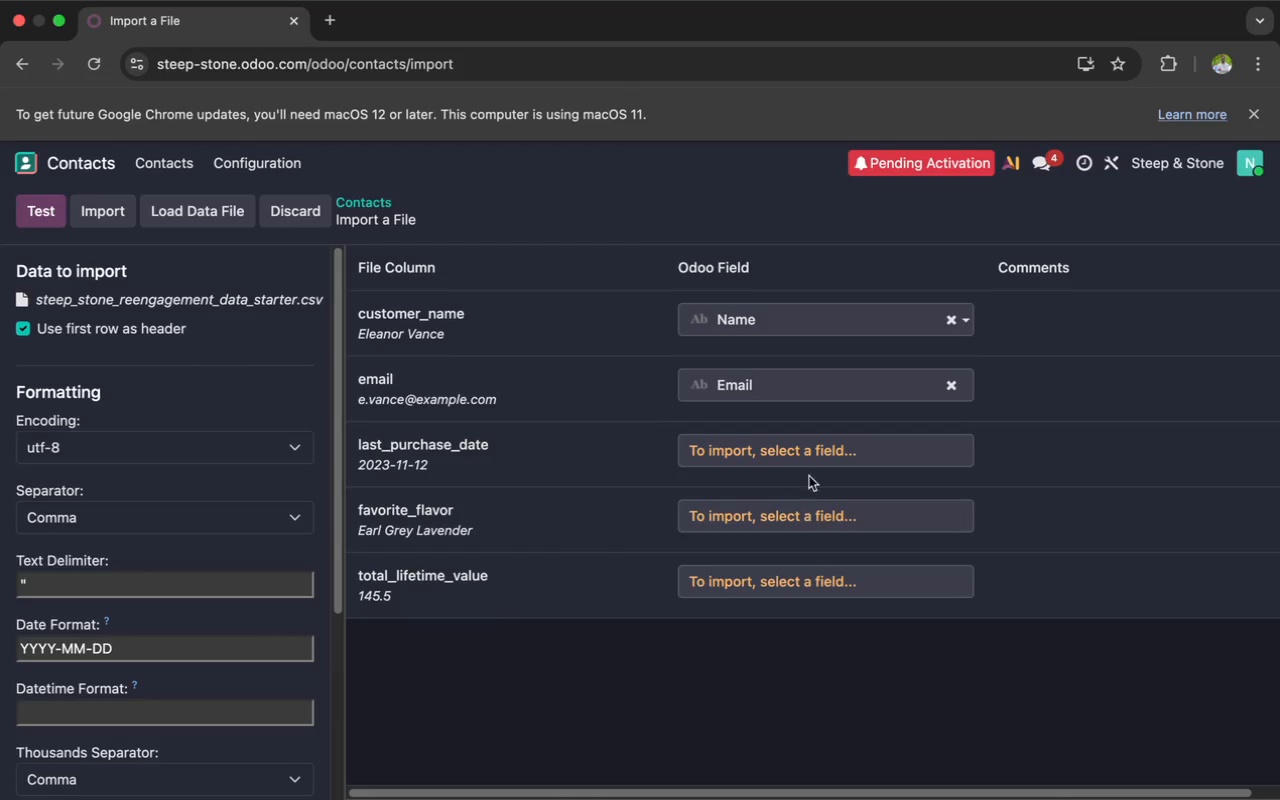 
left_click([836, 456])
 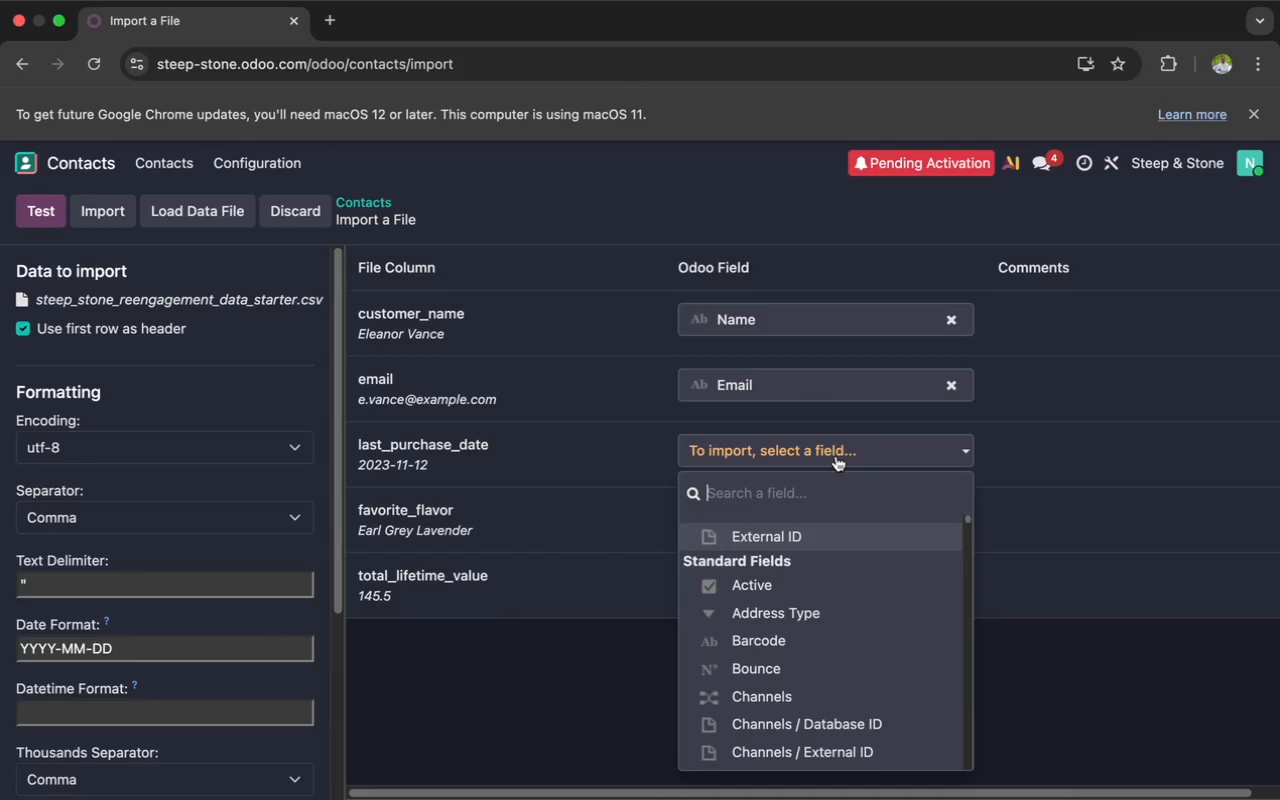 
type(last)
 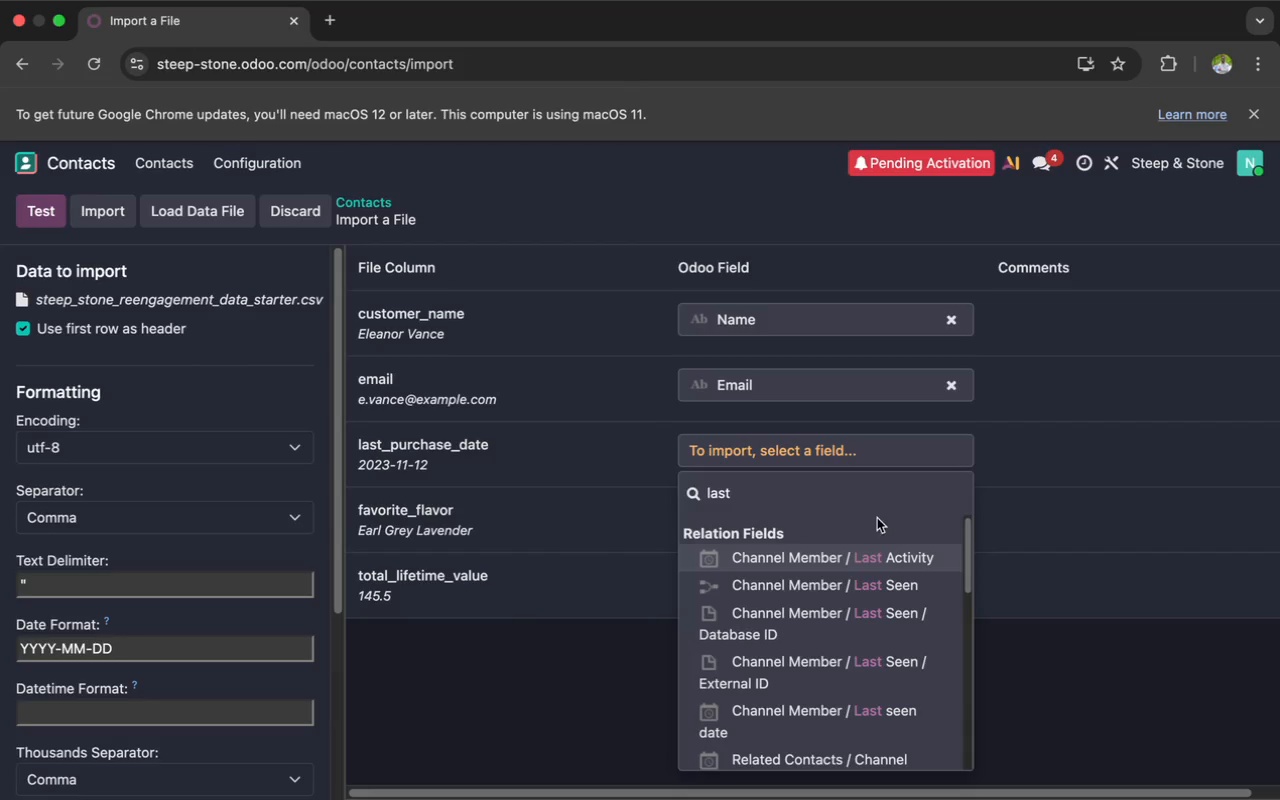 
scroll: coordinate [856, 544], scroll_direction: down, amount: 21.0
 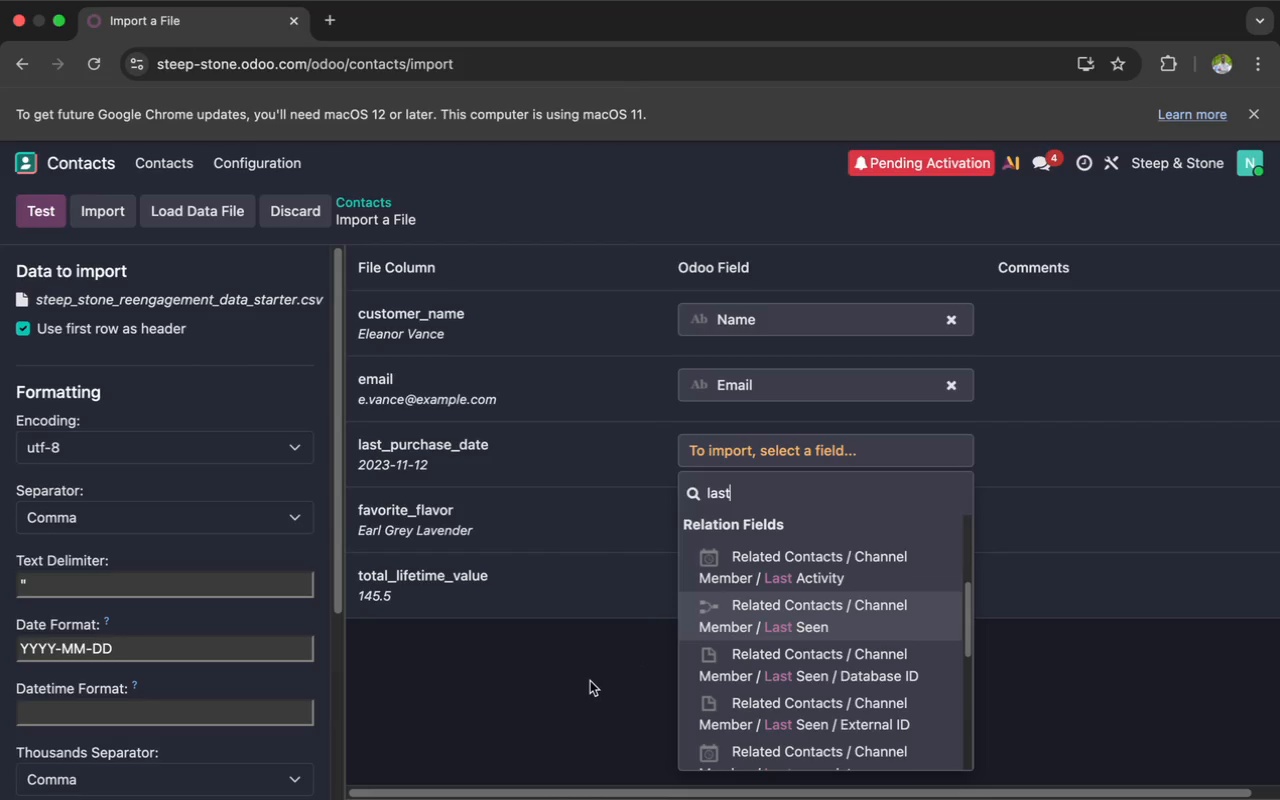 
left_click([589, 680])
 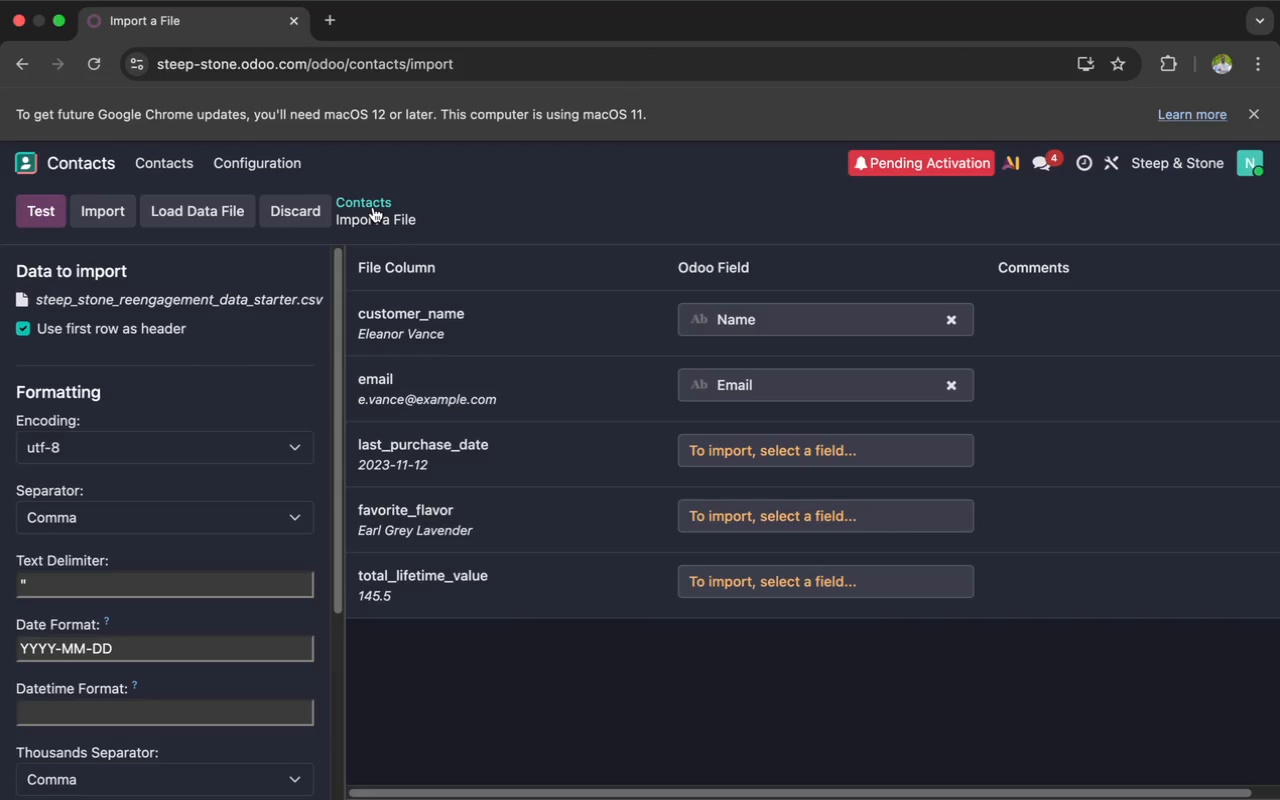 
wait(25.72)
 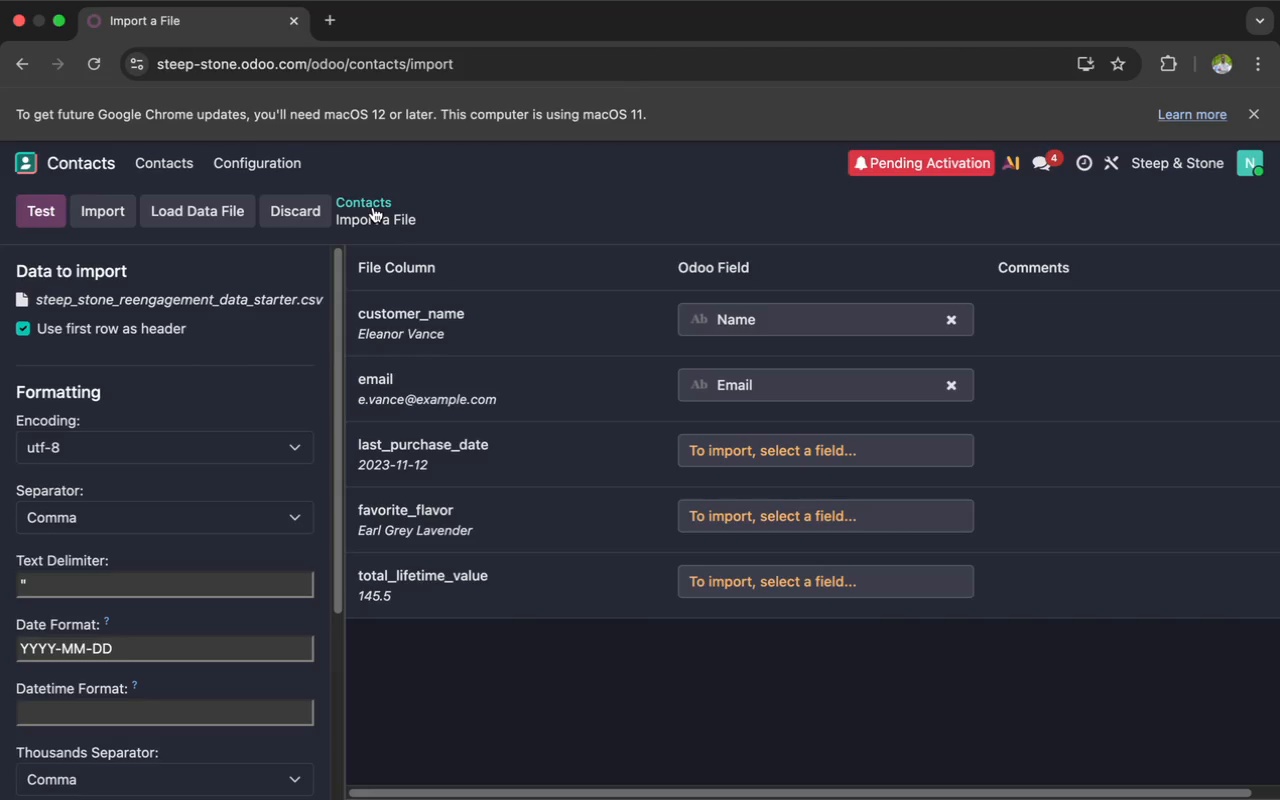 
left_click([267, 168])
 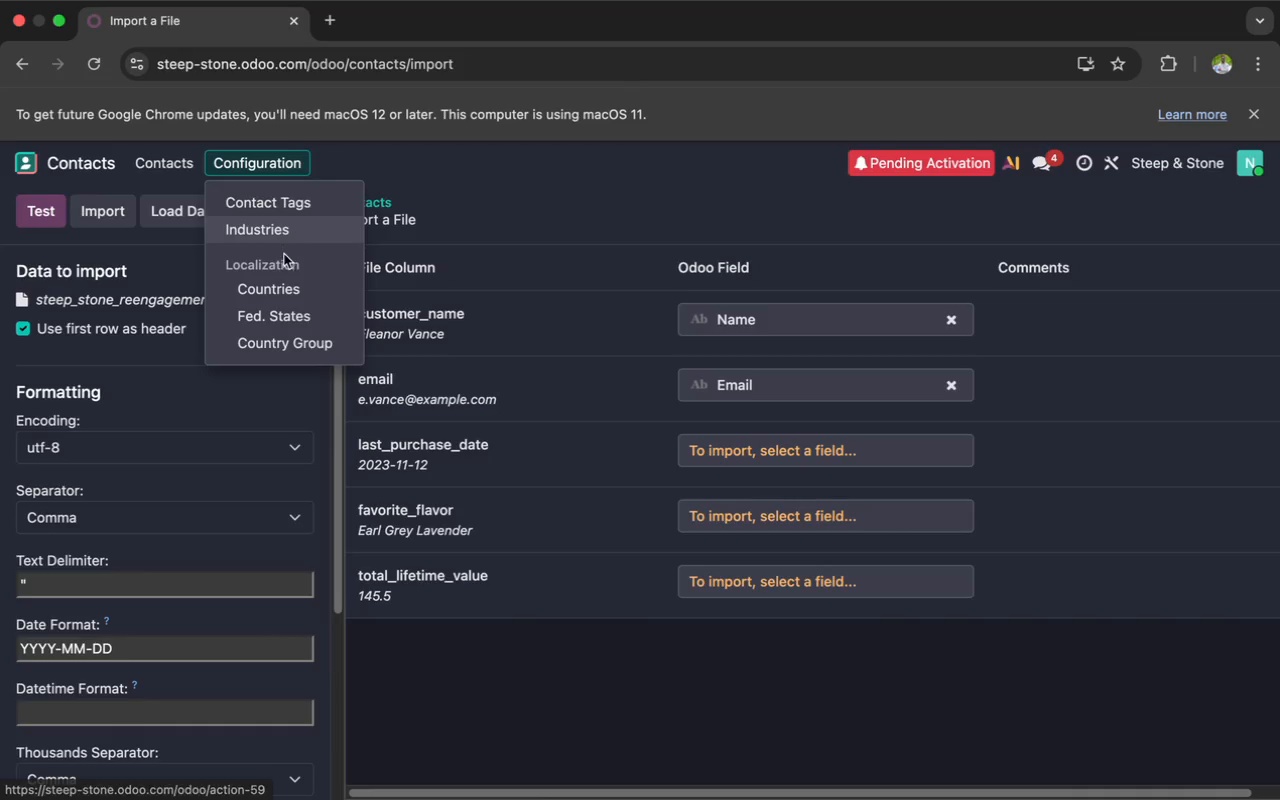 
wait(7.24)
 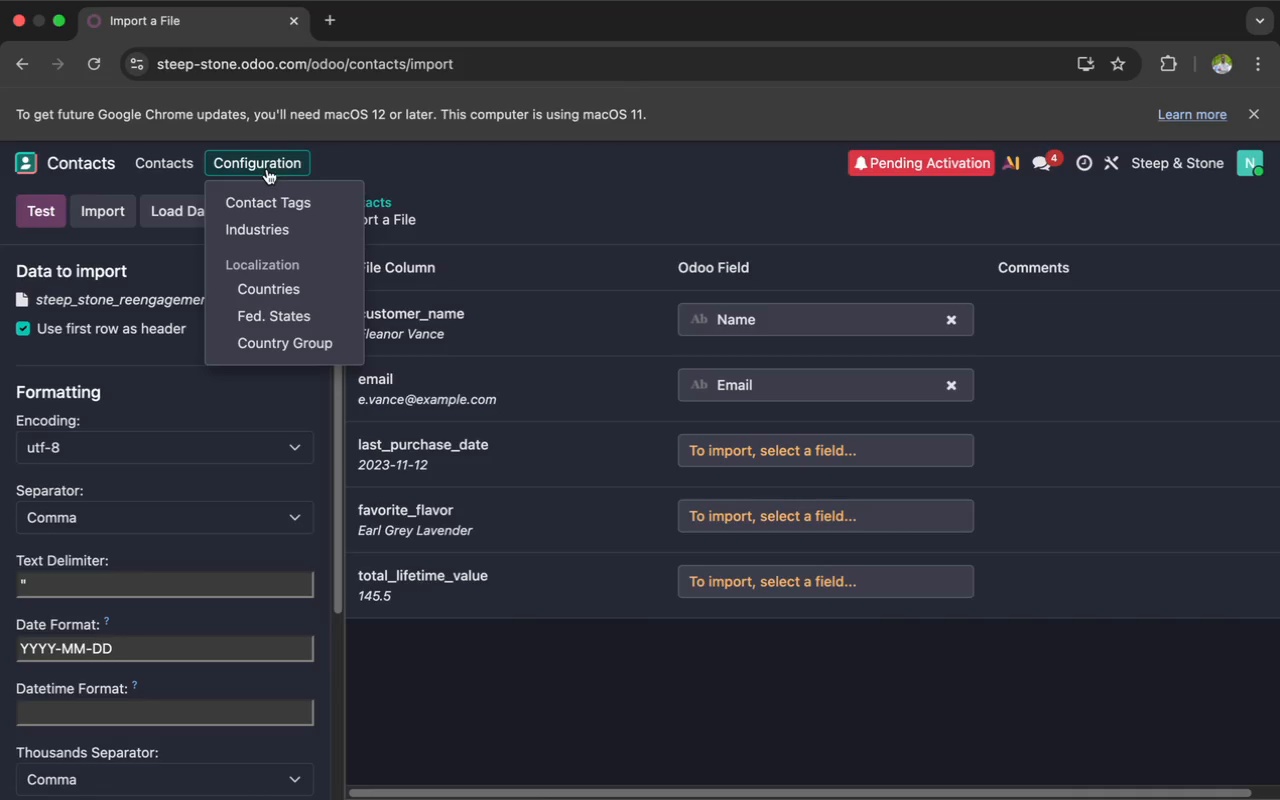 
left_click([216, 408])
 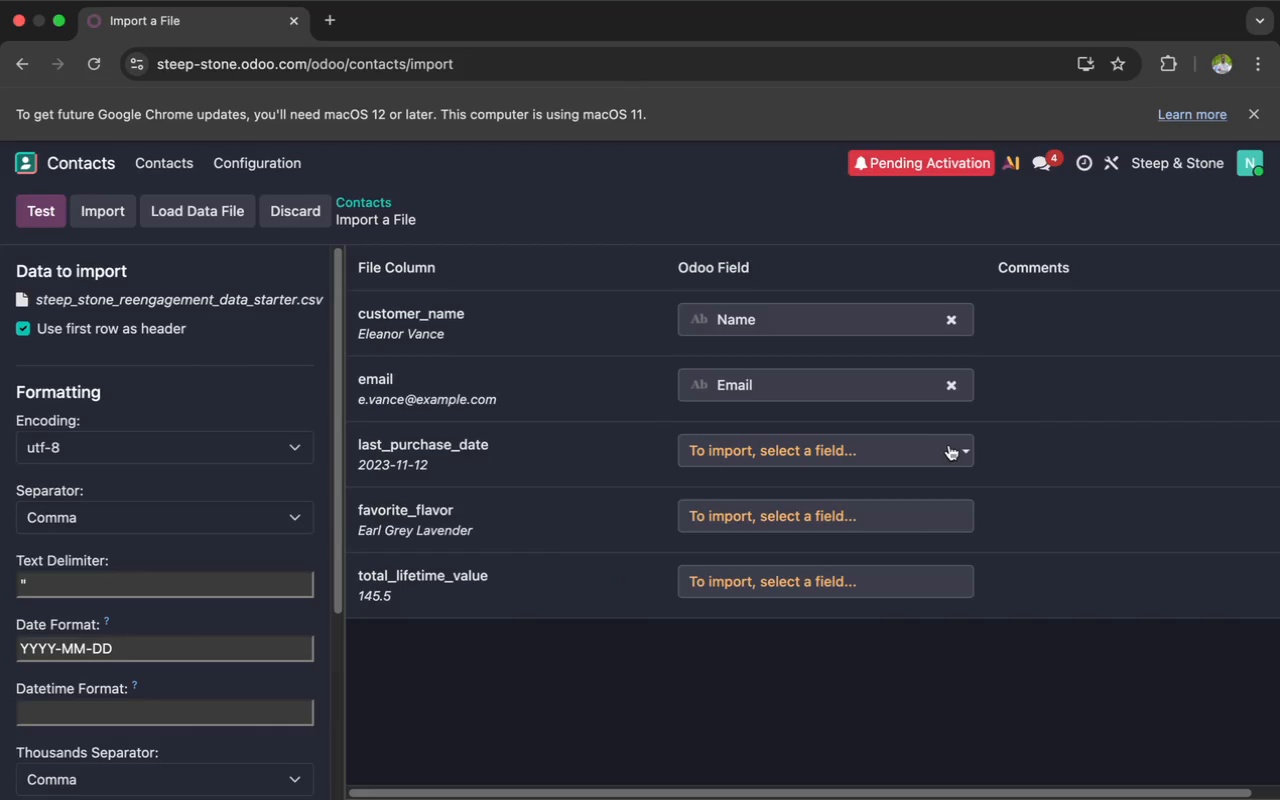 
wait(9.82)
 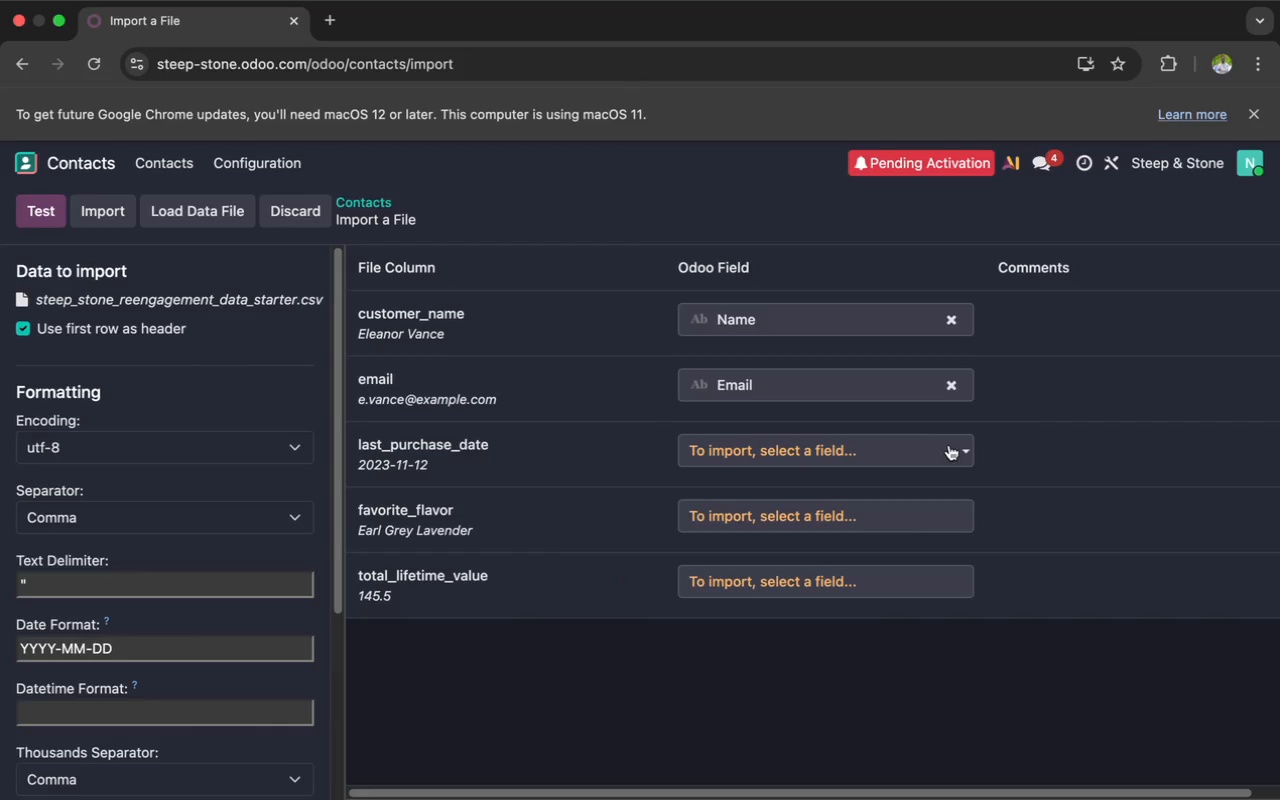 
scroll: coordinate [262, 653], scroll_direction: down, amount: 48.0
 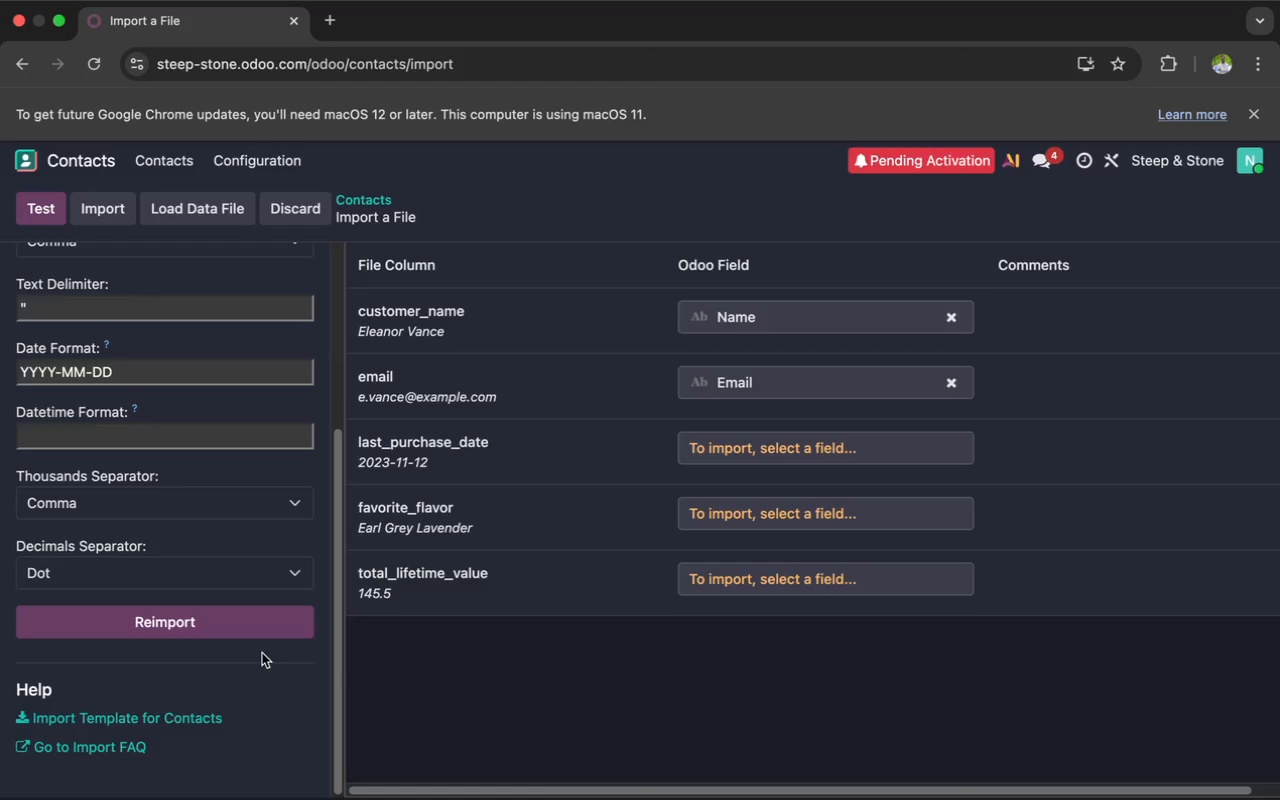 
scroll: coordinate [262, 653], scroll_direction: up, amount: 87.0
 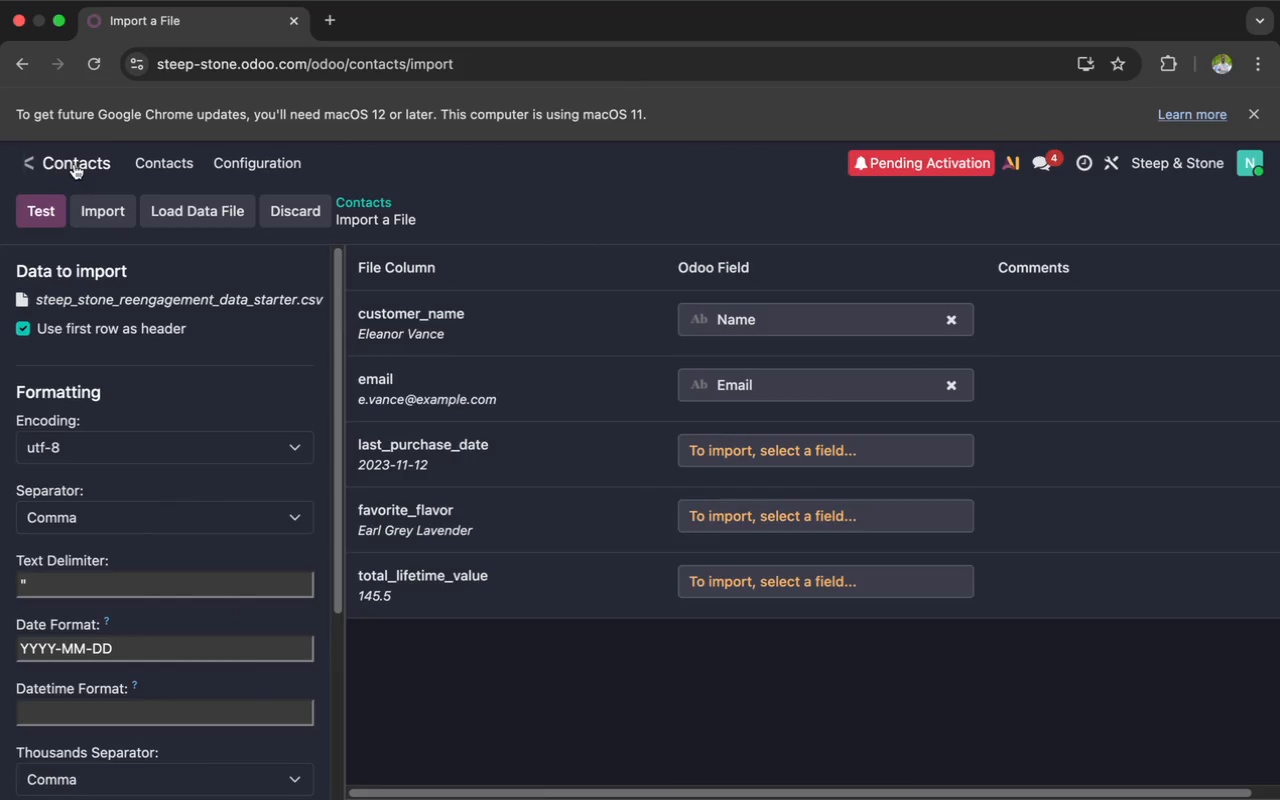 
left_click([74, 164])
 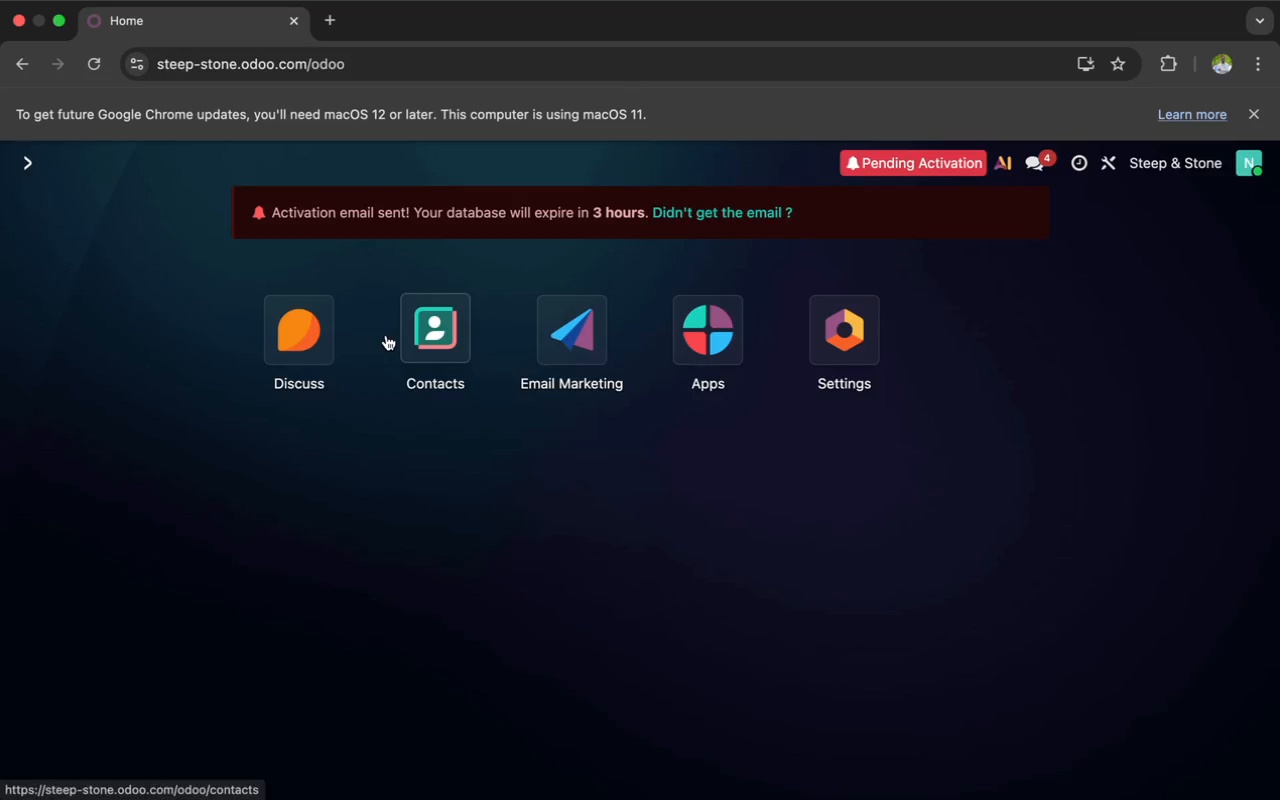 
left_click([432, 326])
 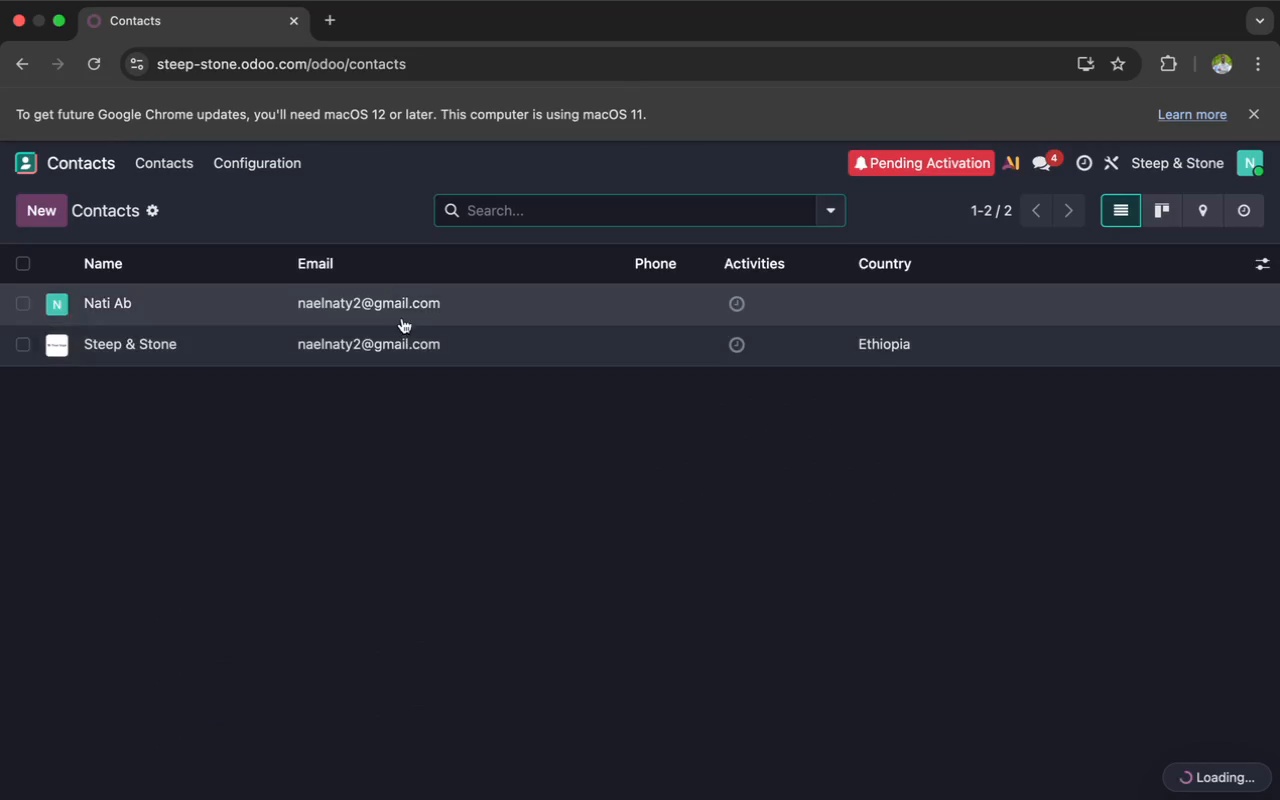 
left_click([407, 312])
 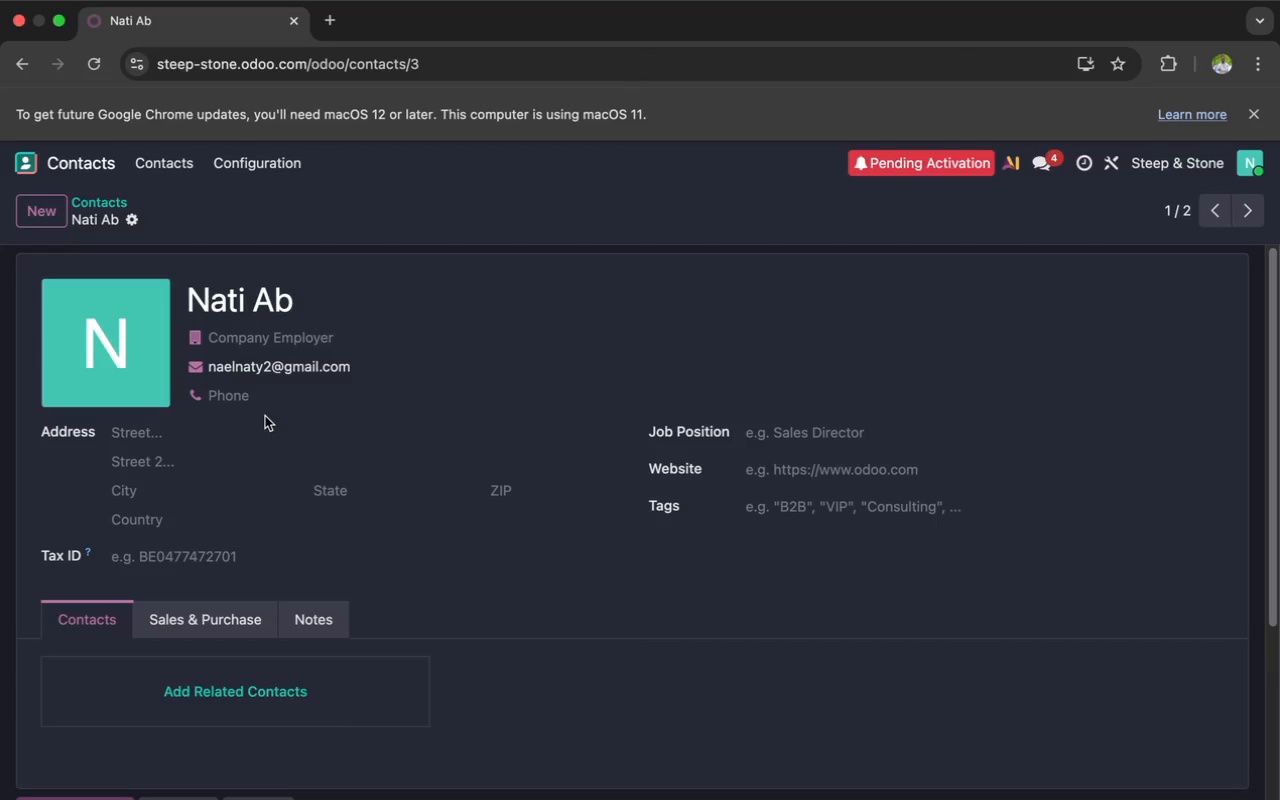 
wait(5.15)
 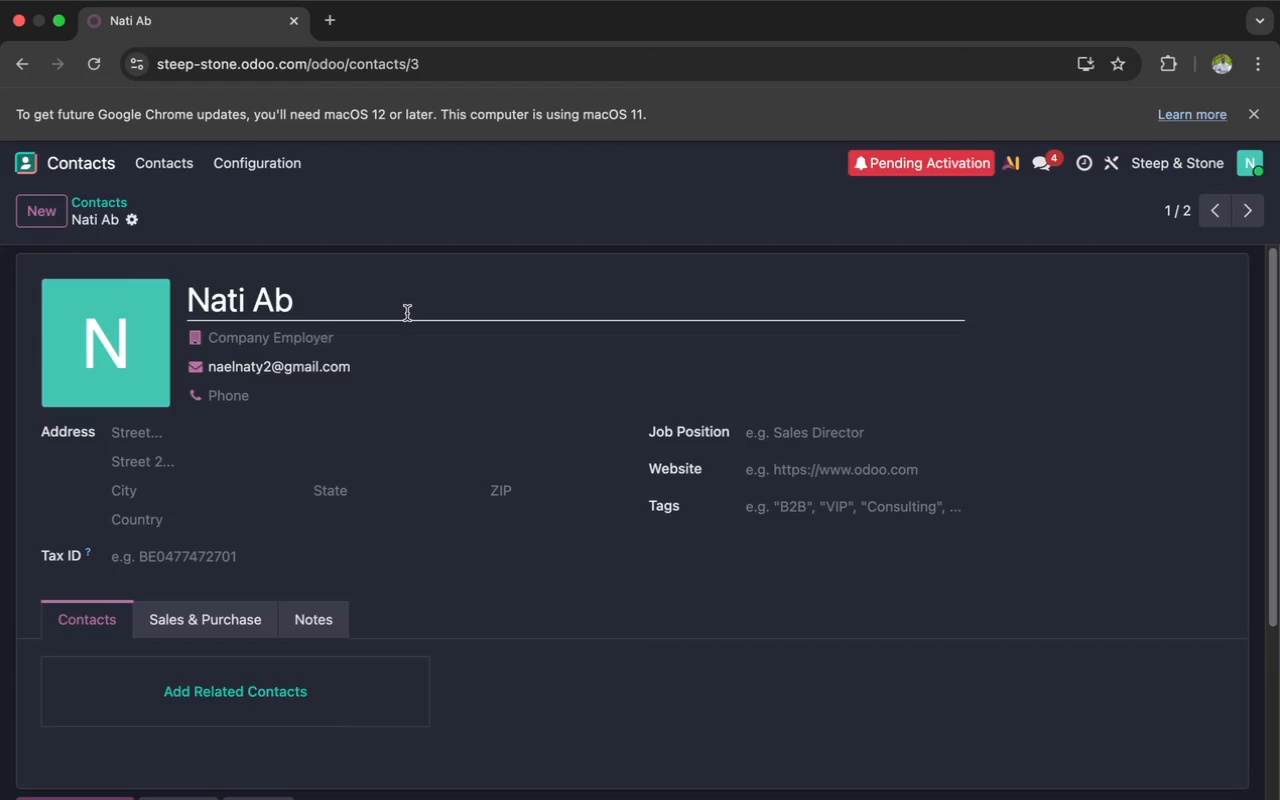 
left_click([134, 218])
 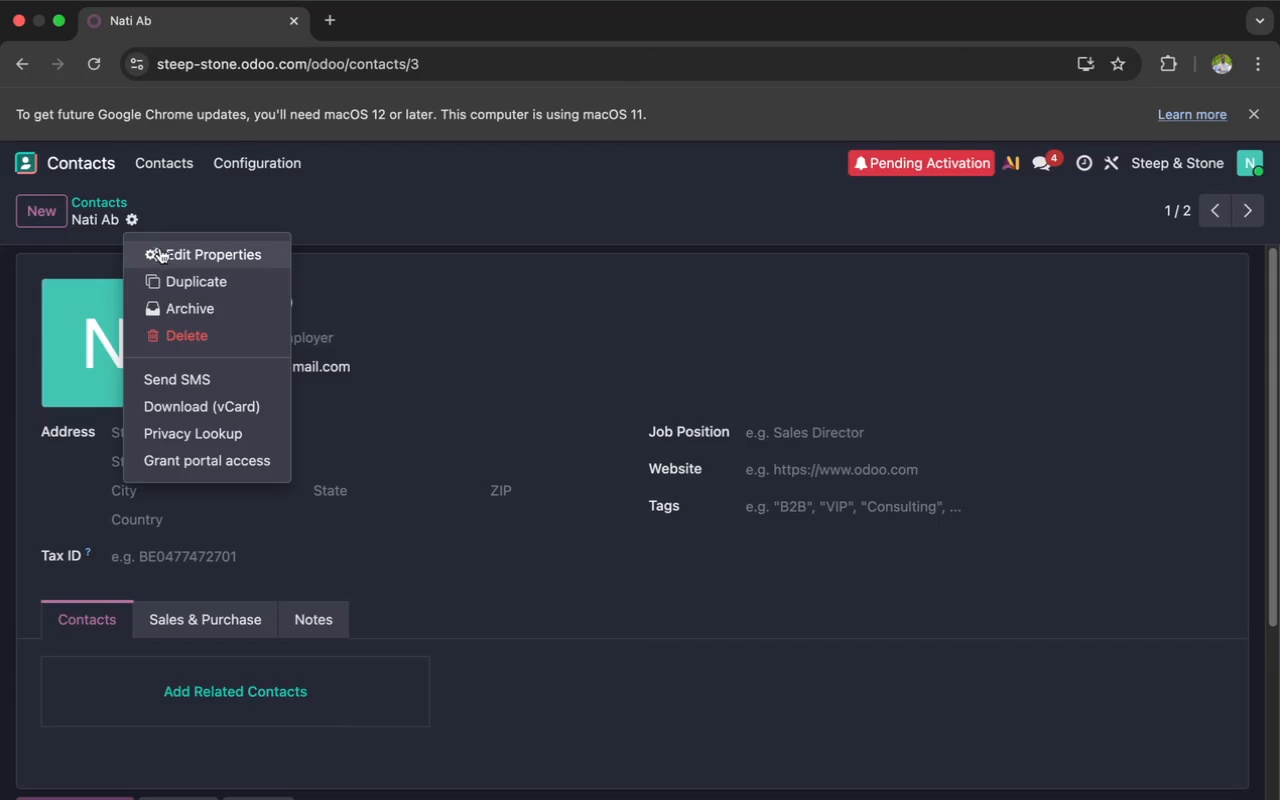 
left_click([162, 249])
 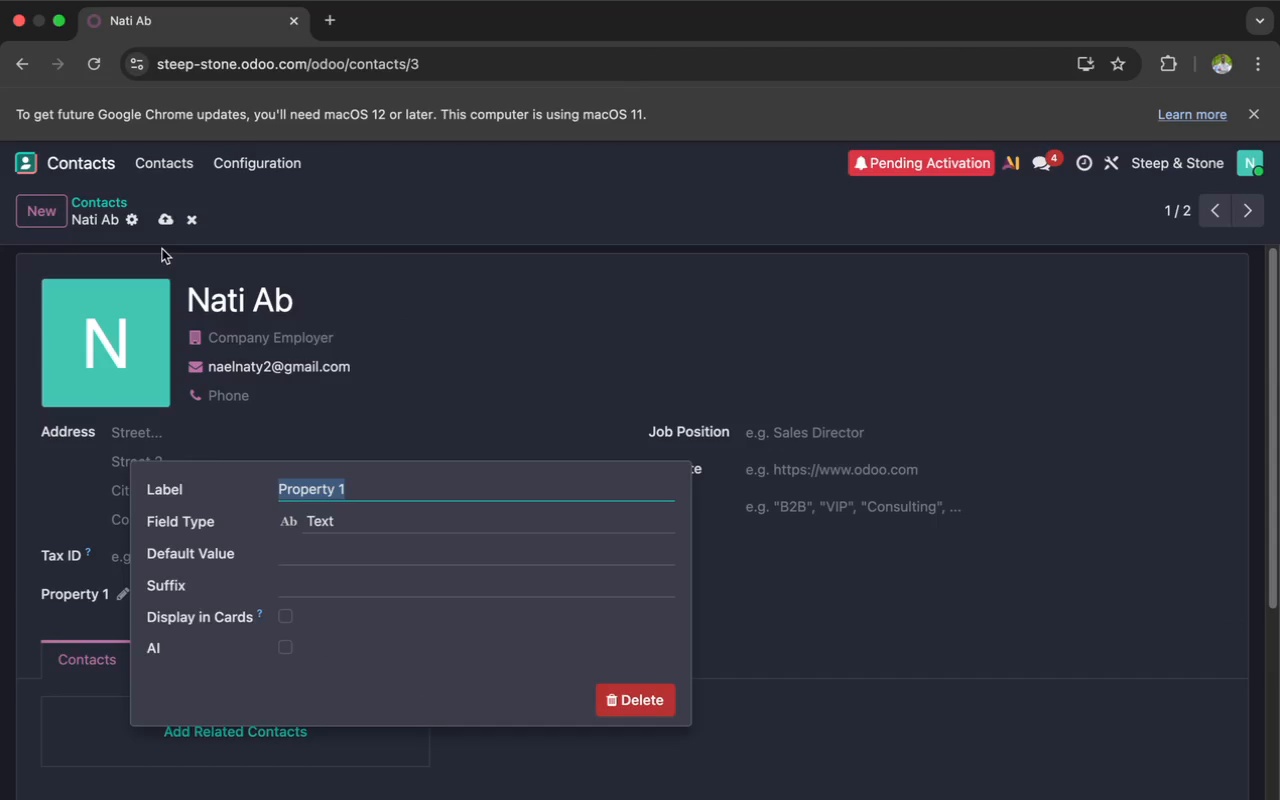 
key(Backspace)
 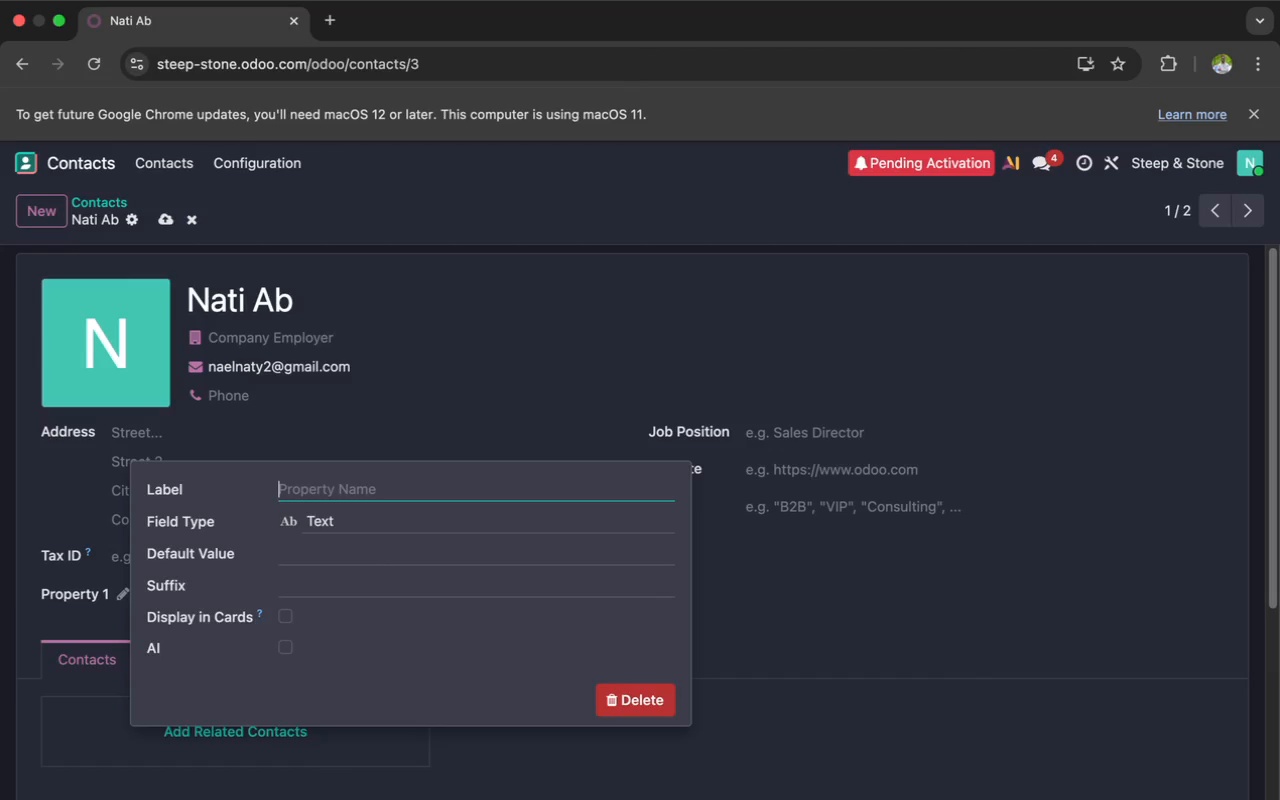 
wait(11.58)
 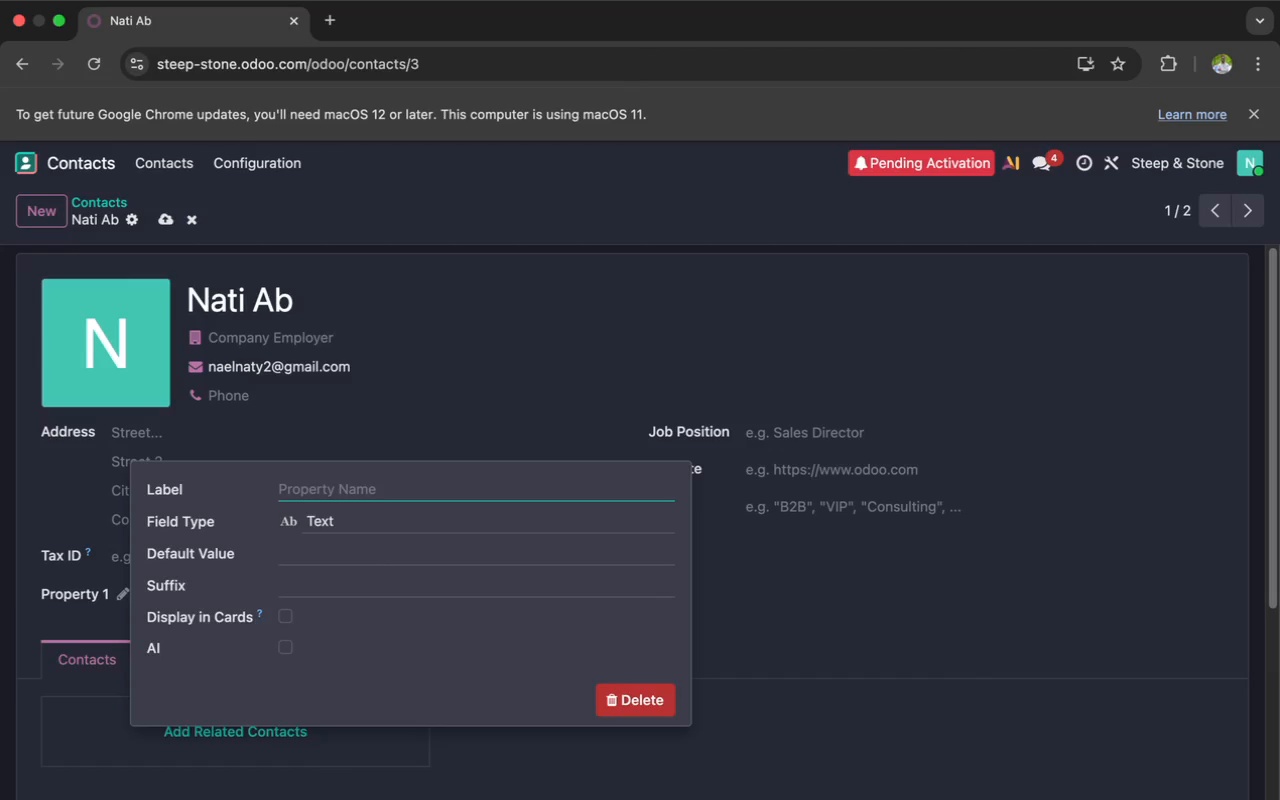 
type(Last_purchase_date)
 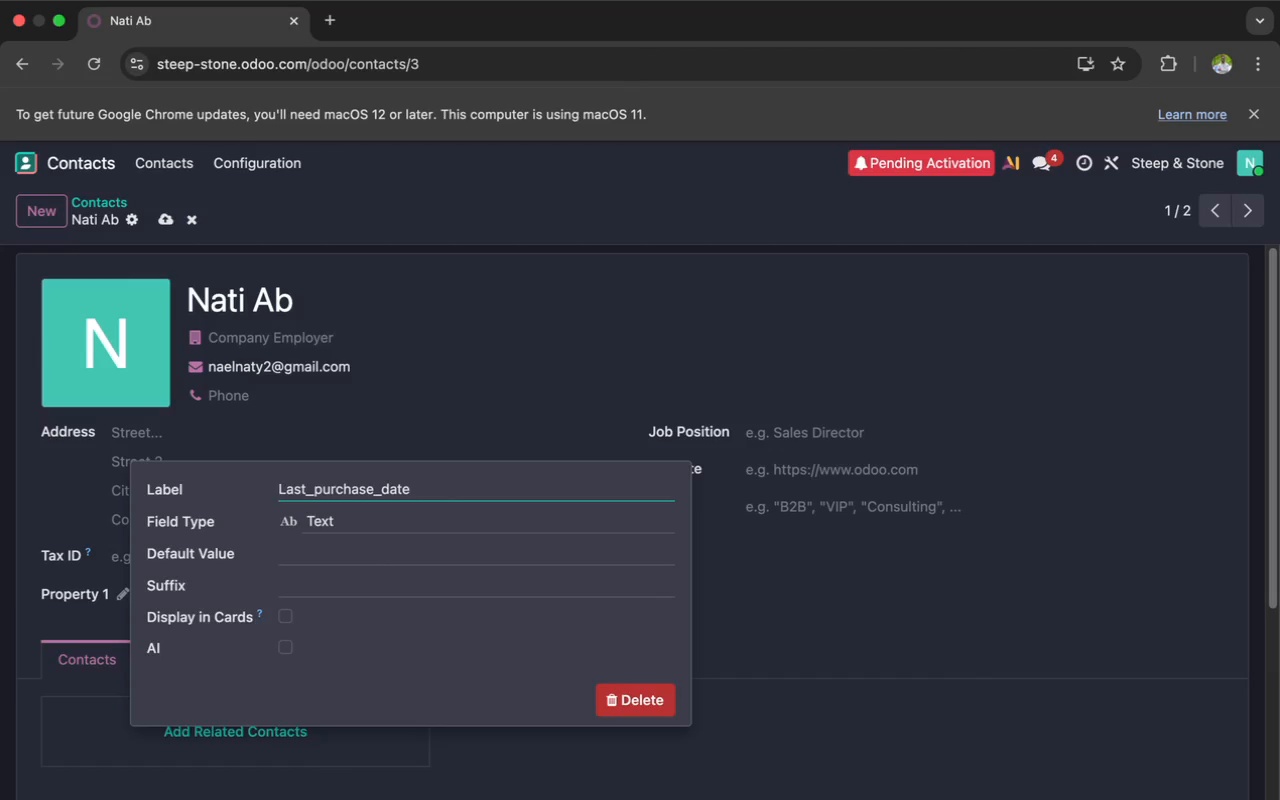 
left_click([365, 519])
 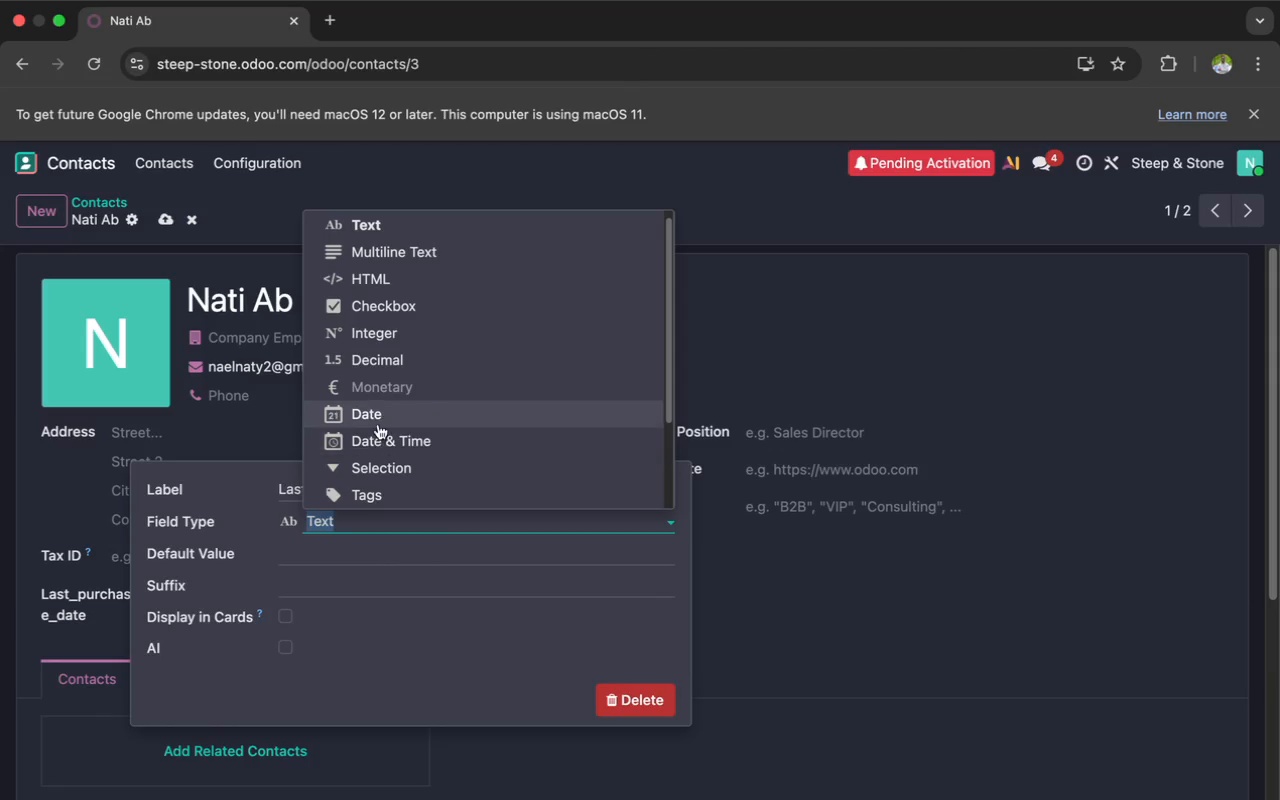 
left_click([378, 419])
 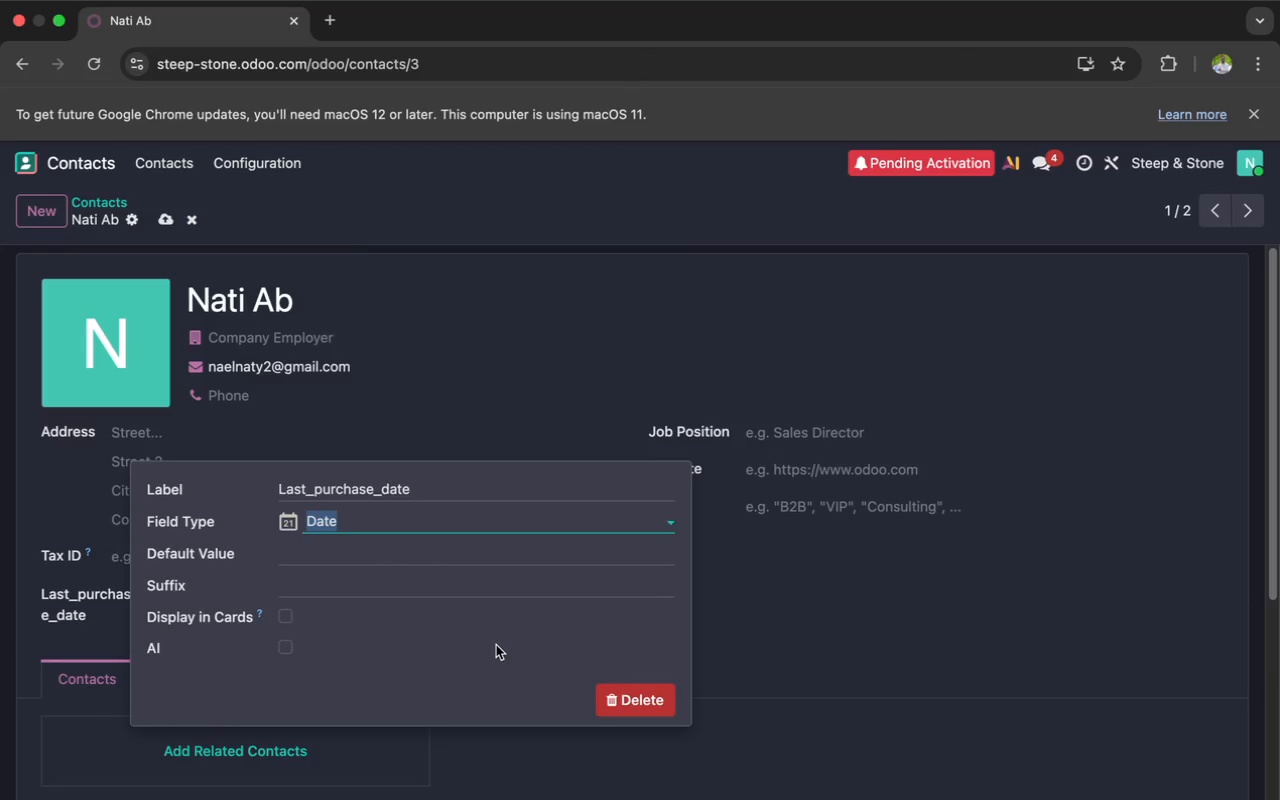 
key(Enter)
 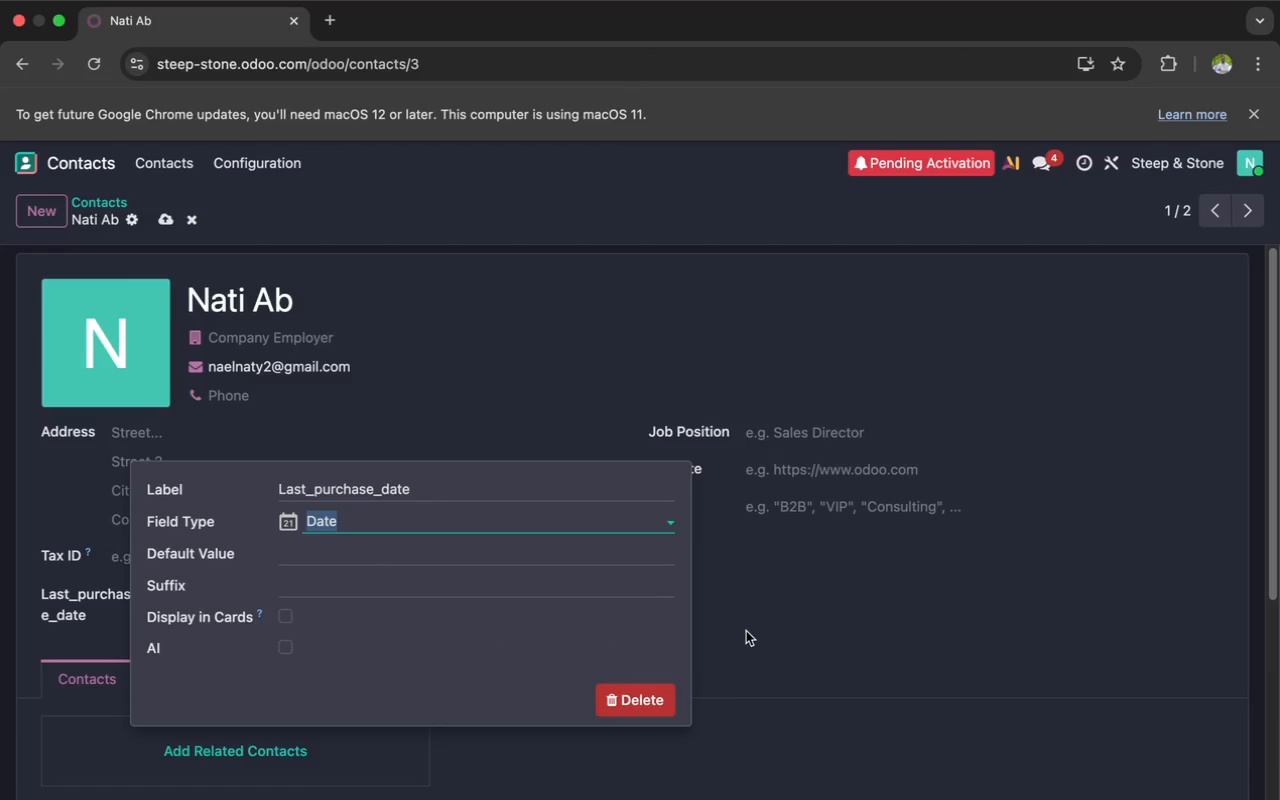 
left_click([746, 630])
 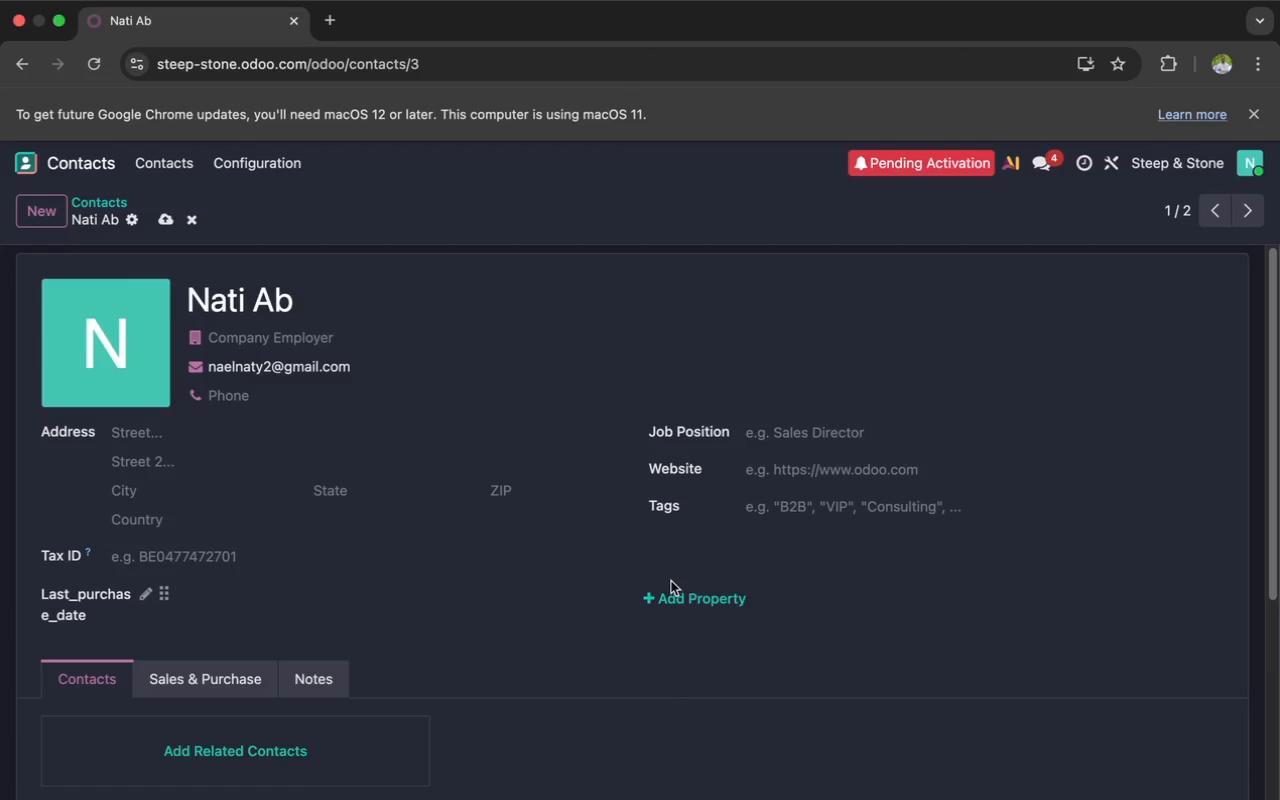 
left_click([673, 592])
 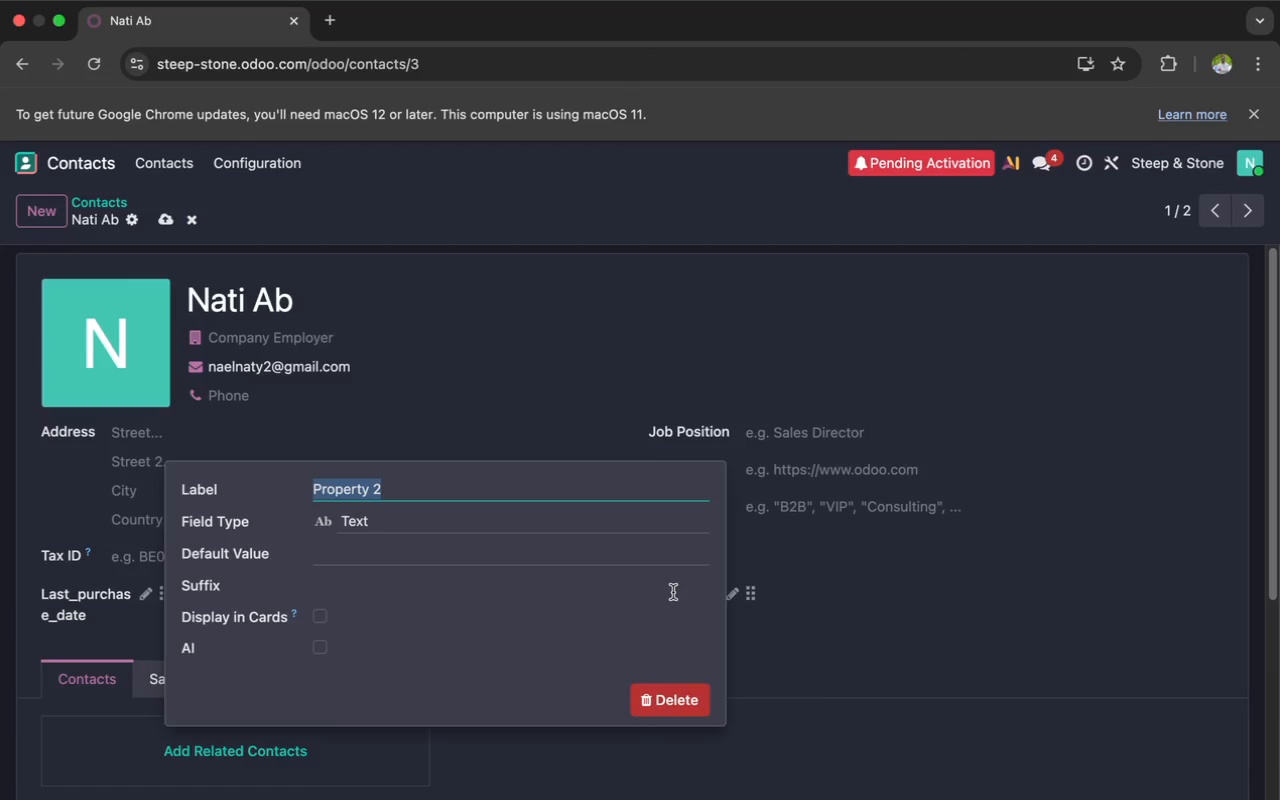 
wait(8.58)
 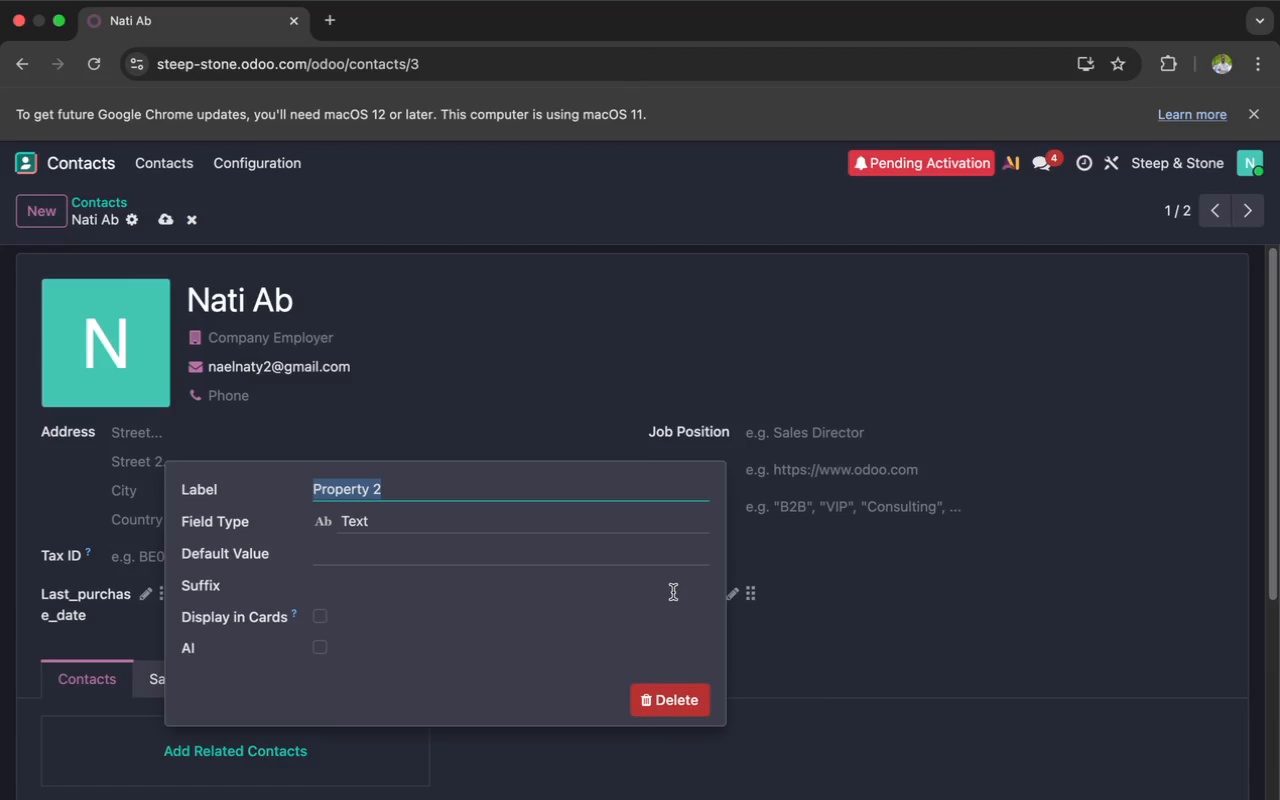 
type(fa)
 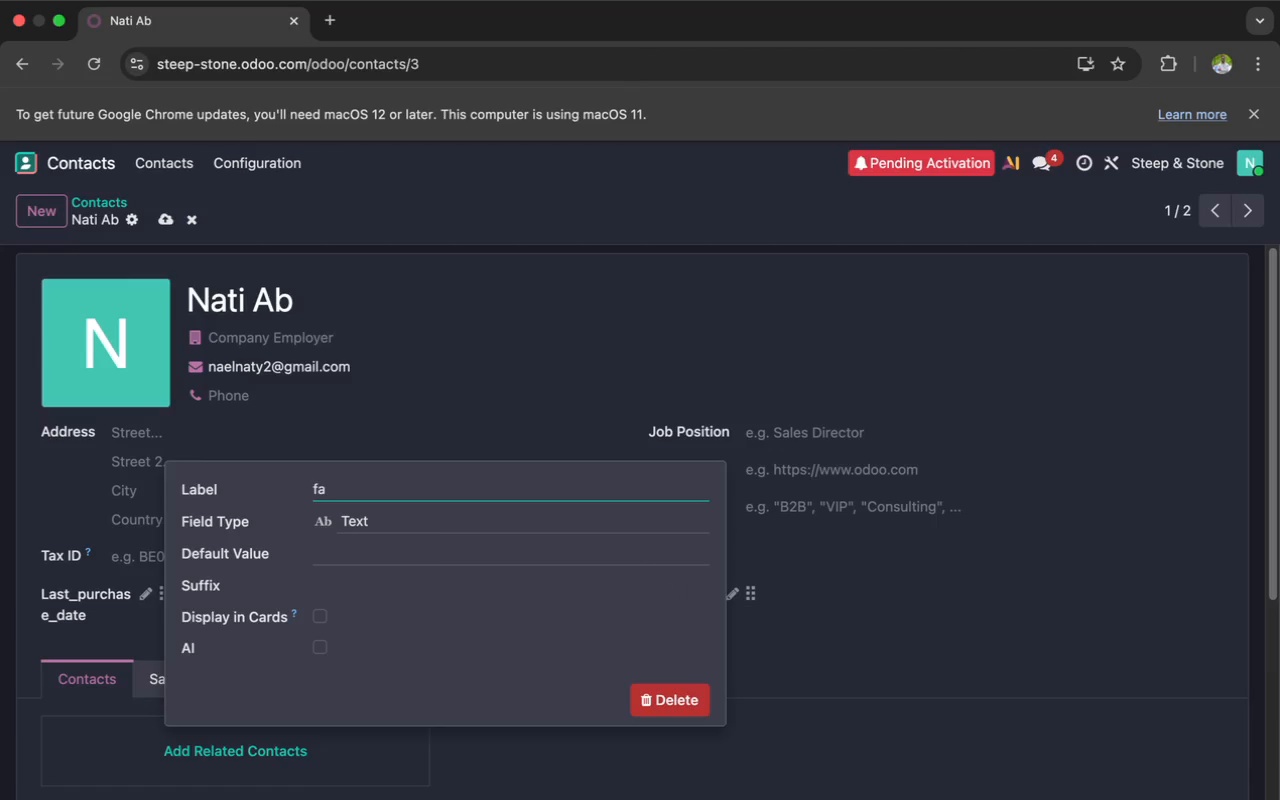 
key(Backspace)
key(Backspace)
type(Fav)
 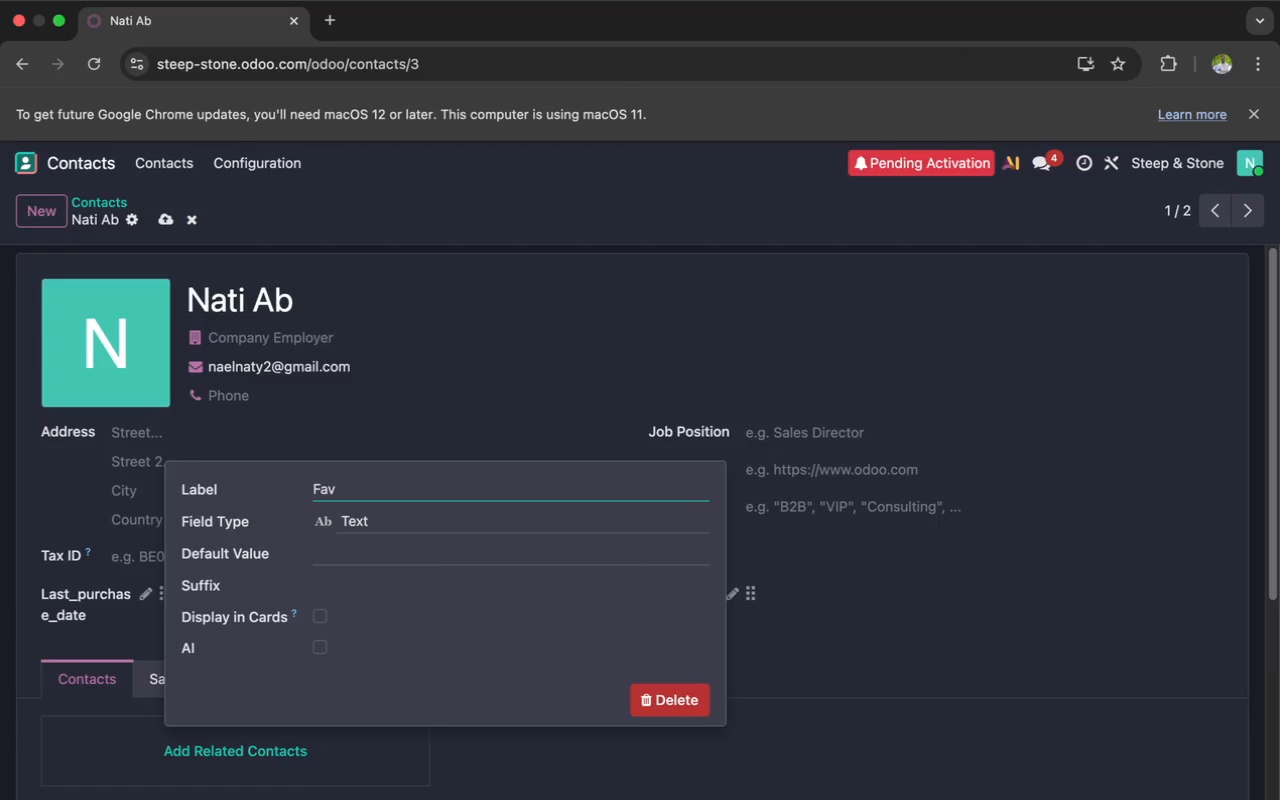 
wait(12.58)
 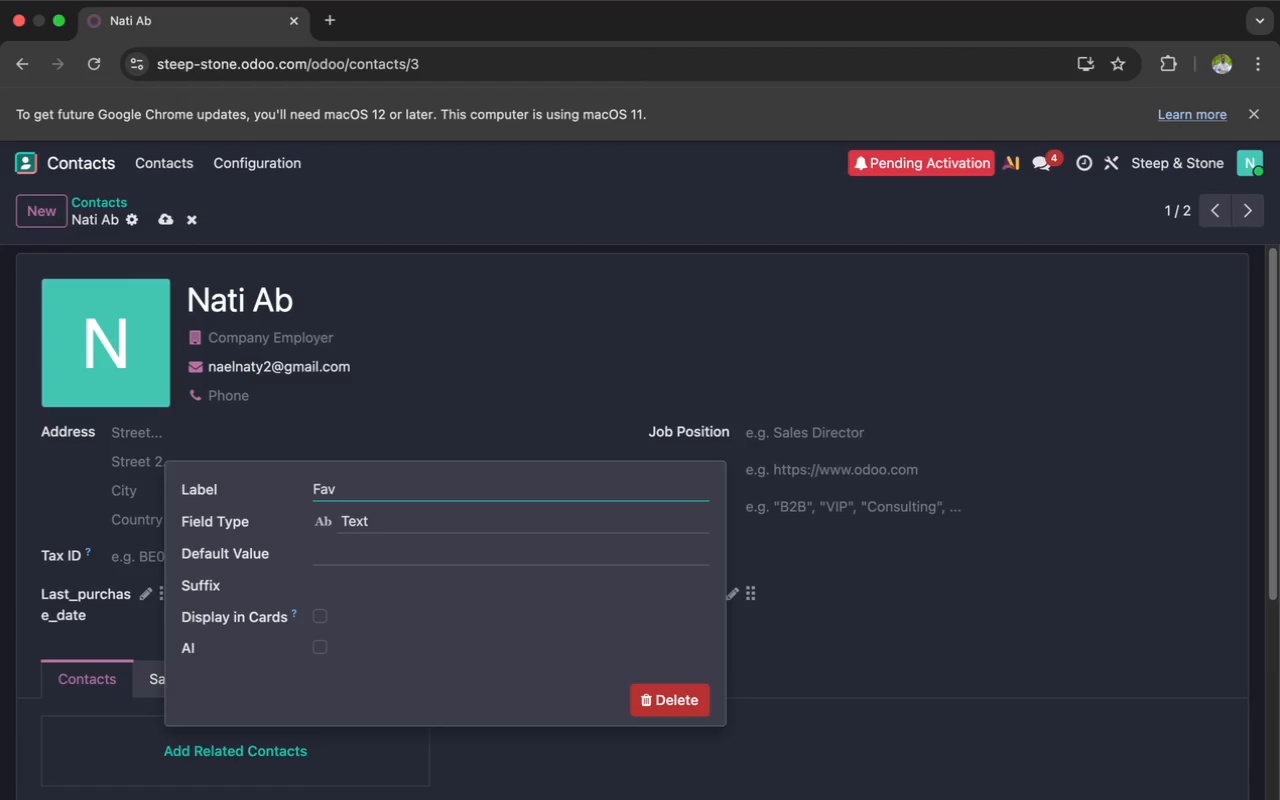 
type(orite Flavor)
 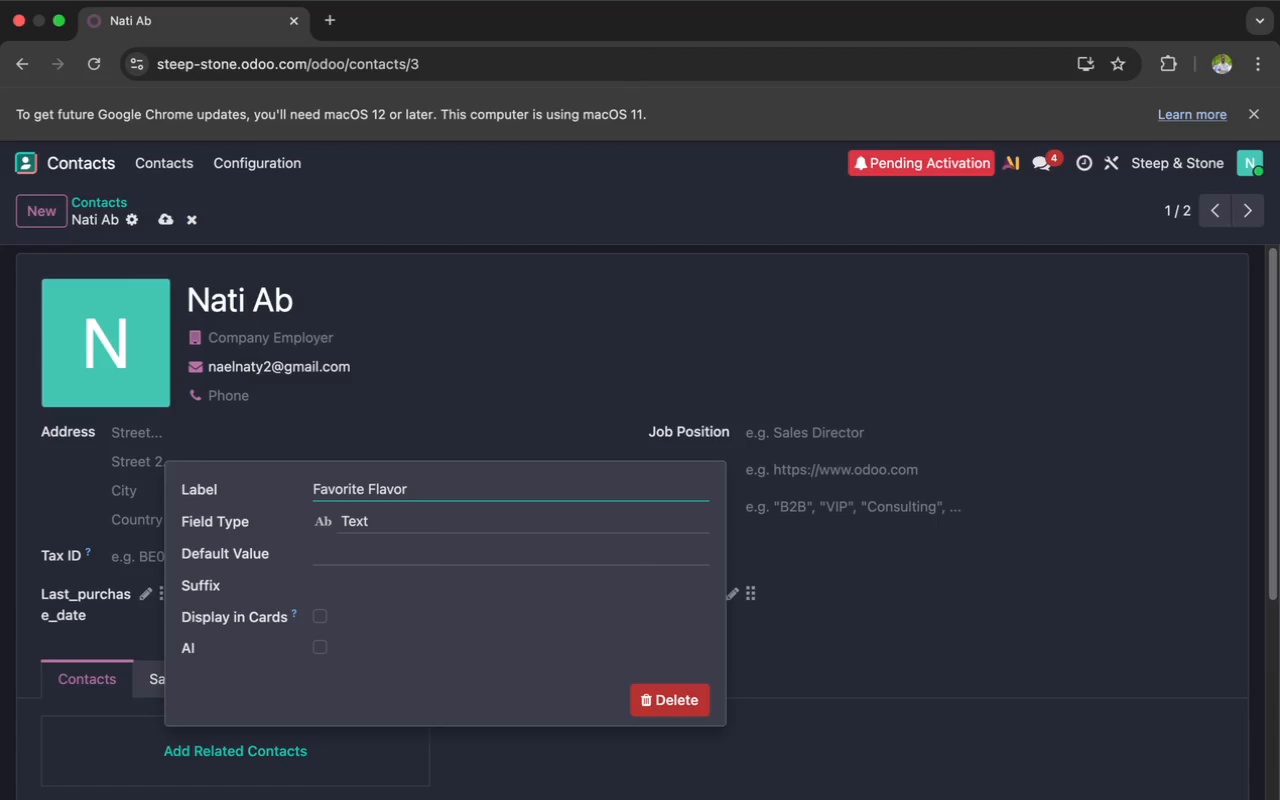 
key(Enter)
 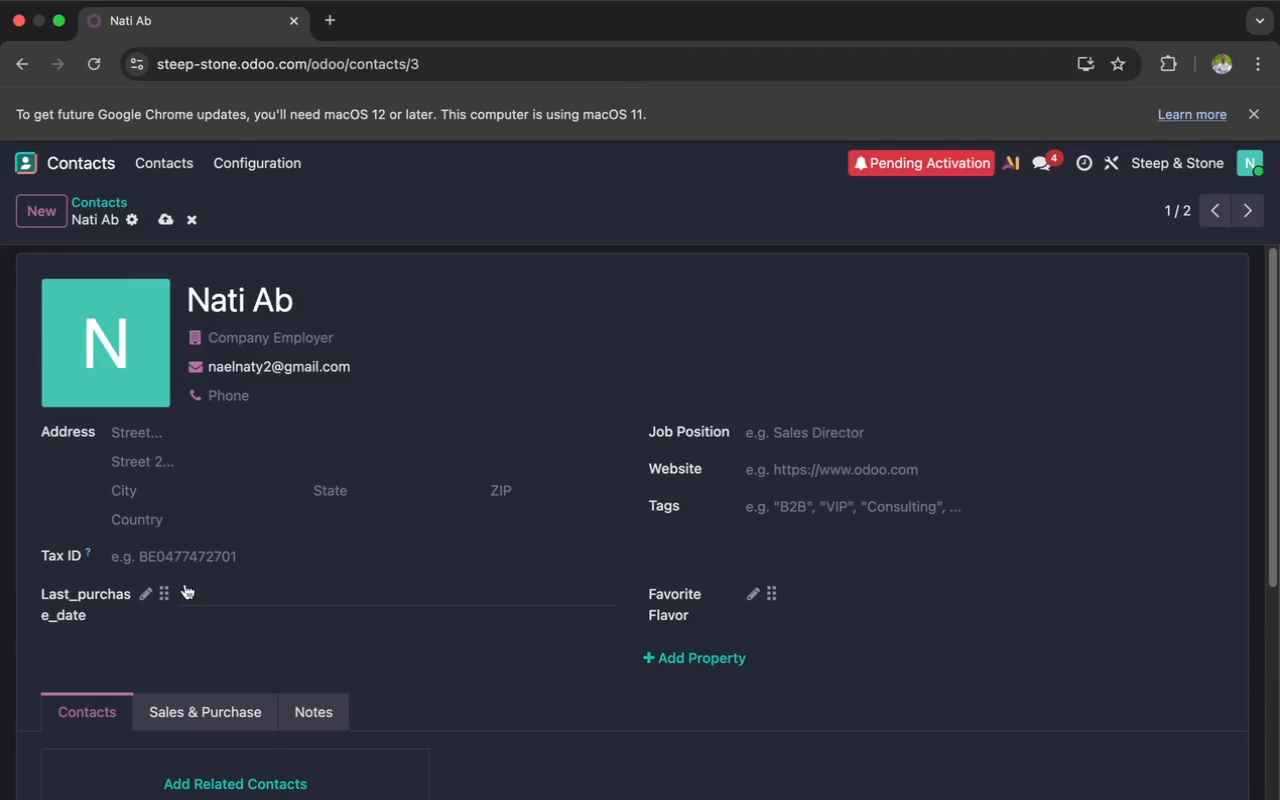 
left_click([139, 595])
 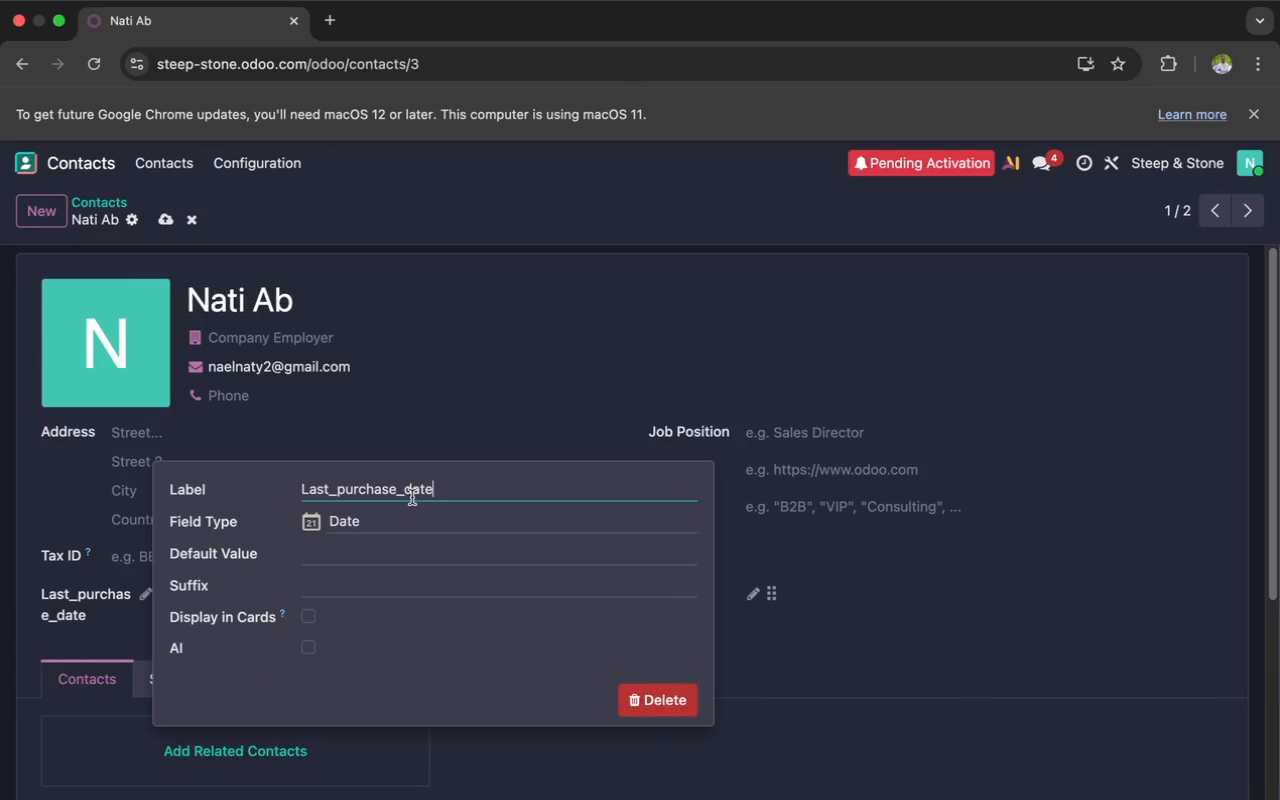 
wait(5.39)
 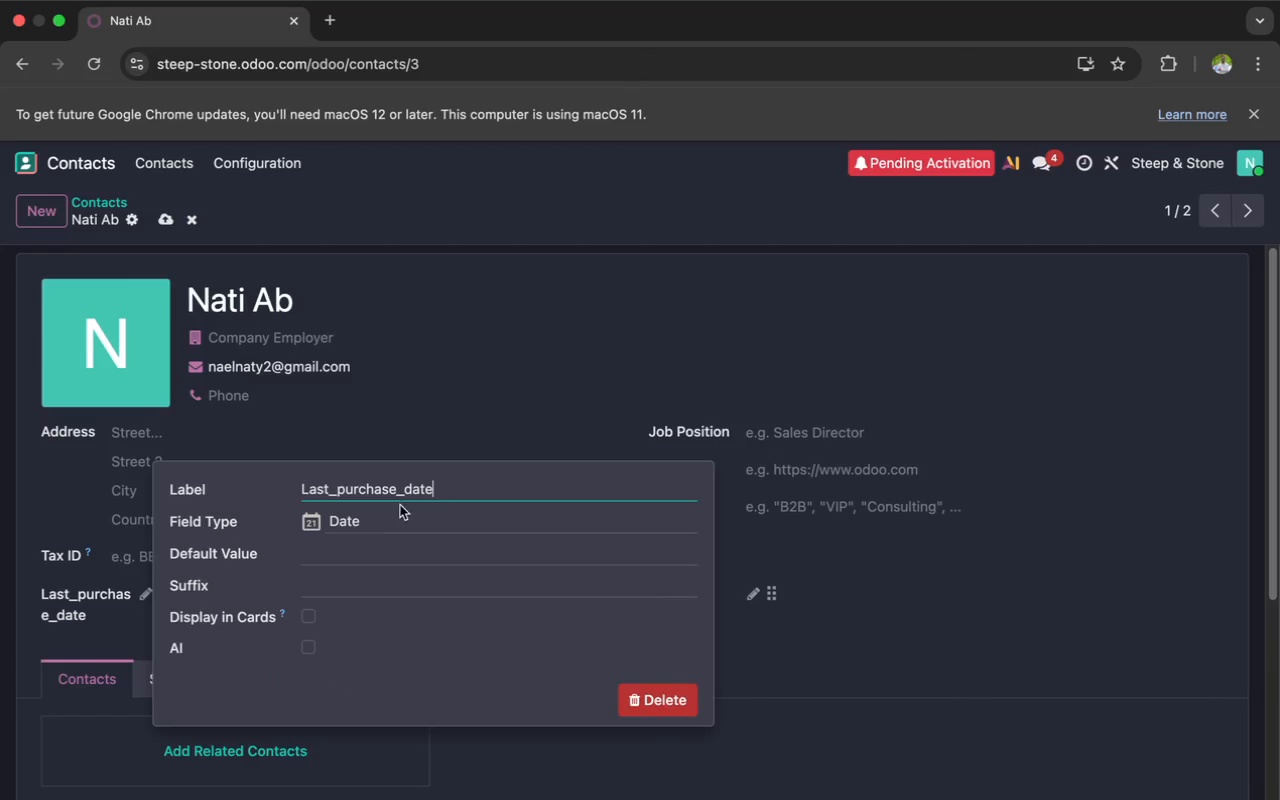 
left_click([415, 489])
 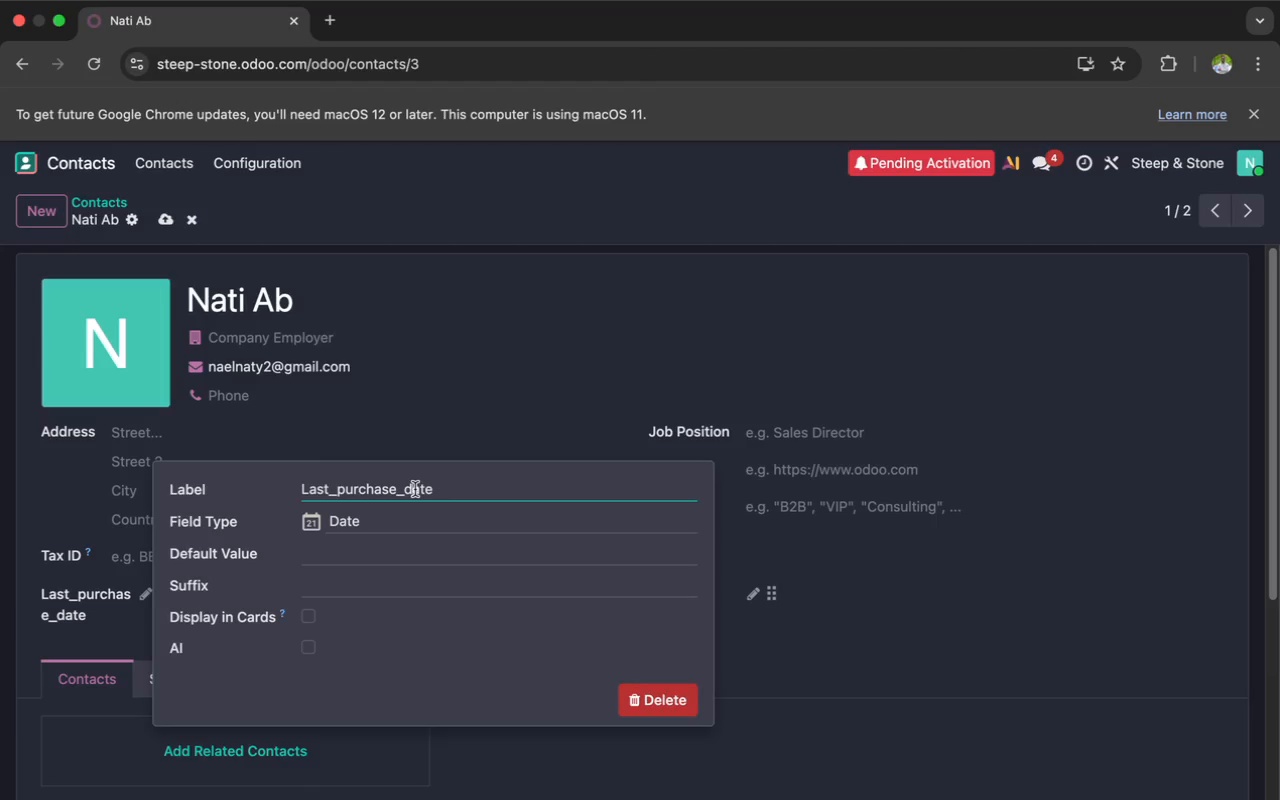 
key(Backspace)
 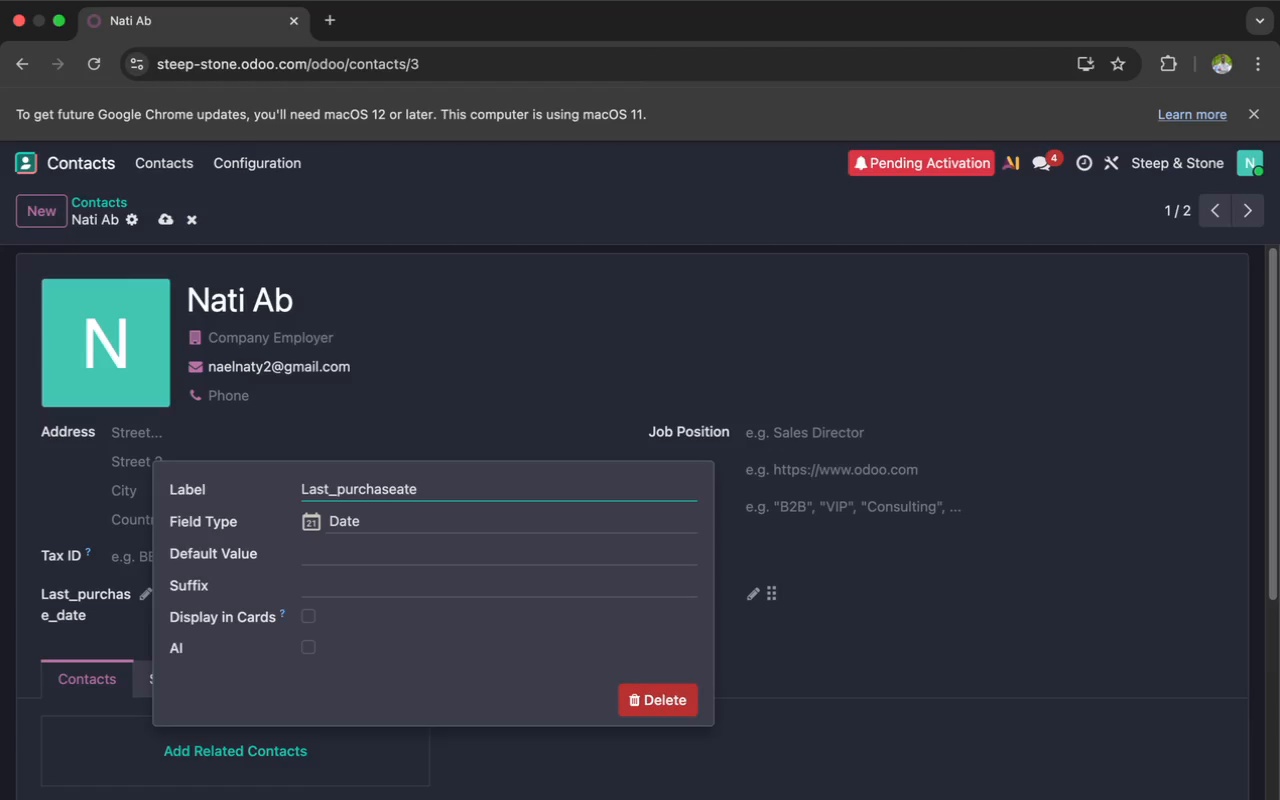 
key(Backspace)
 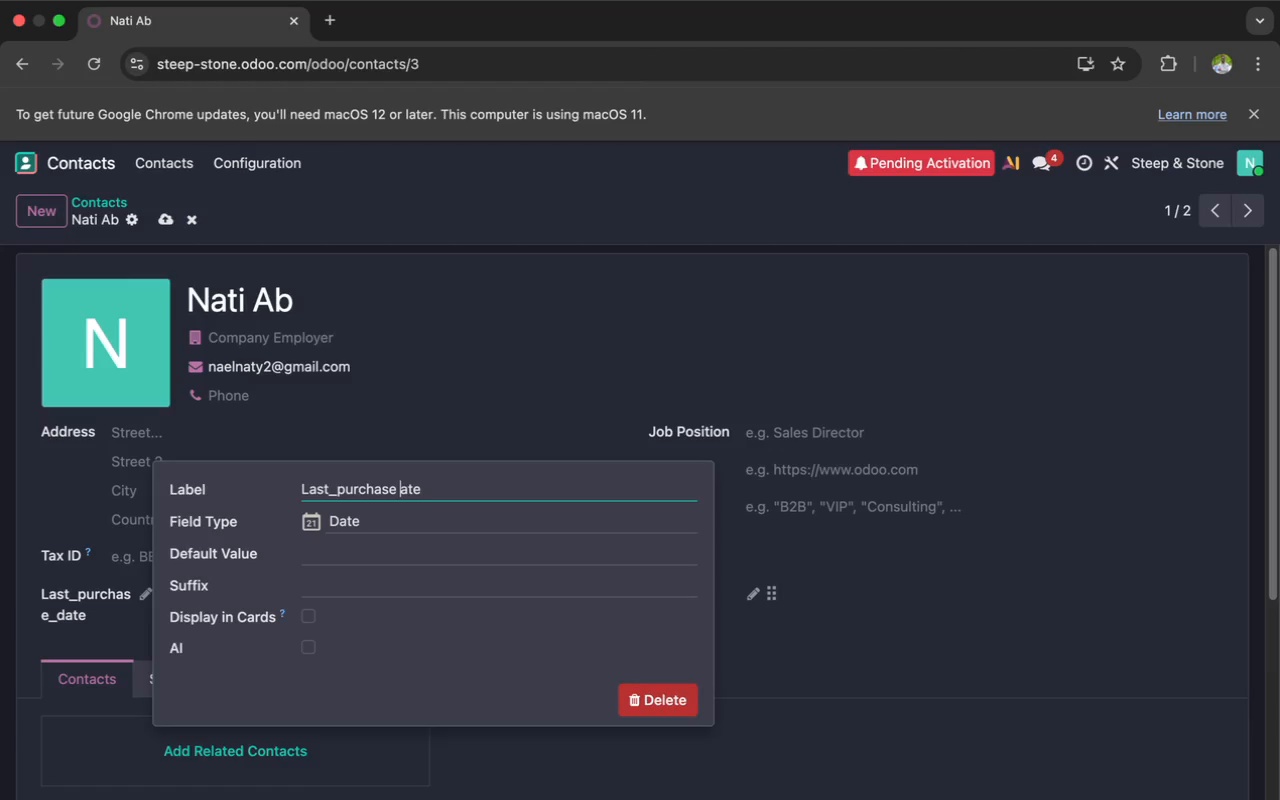 
key(Space)
 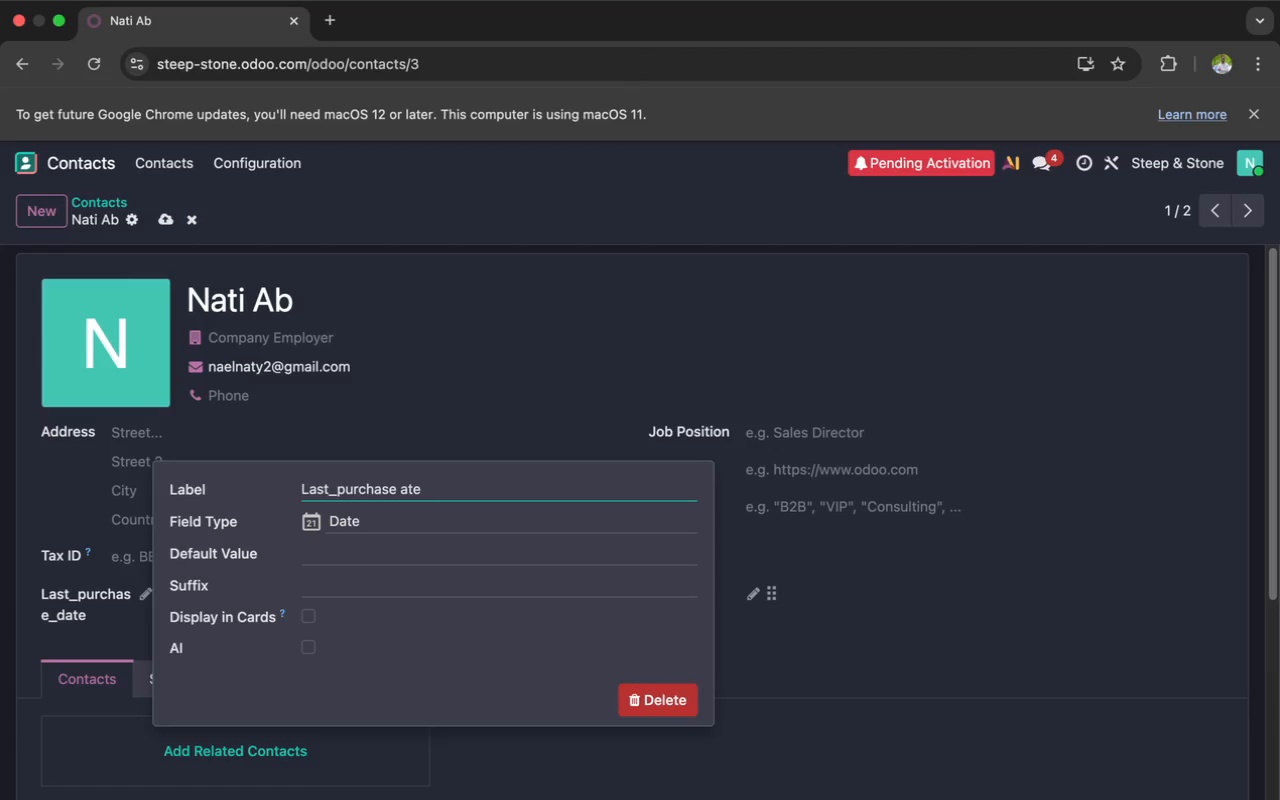 
key(Shift+D)
 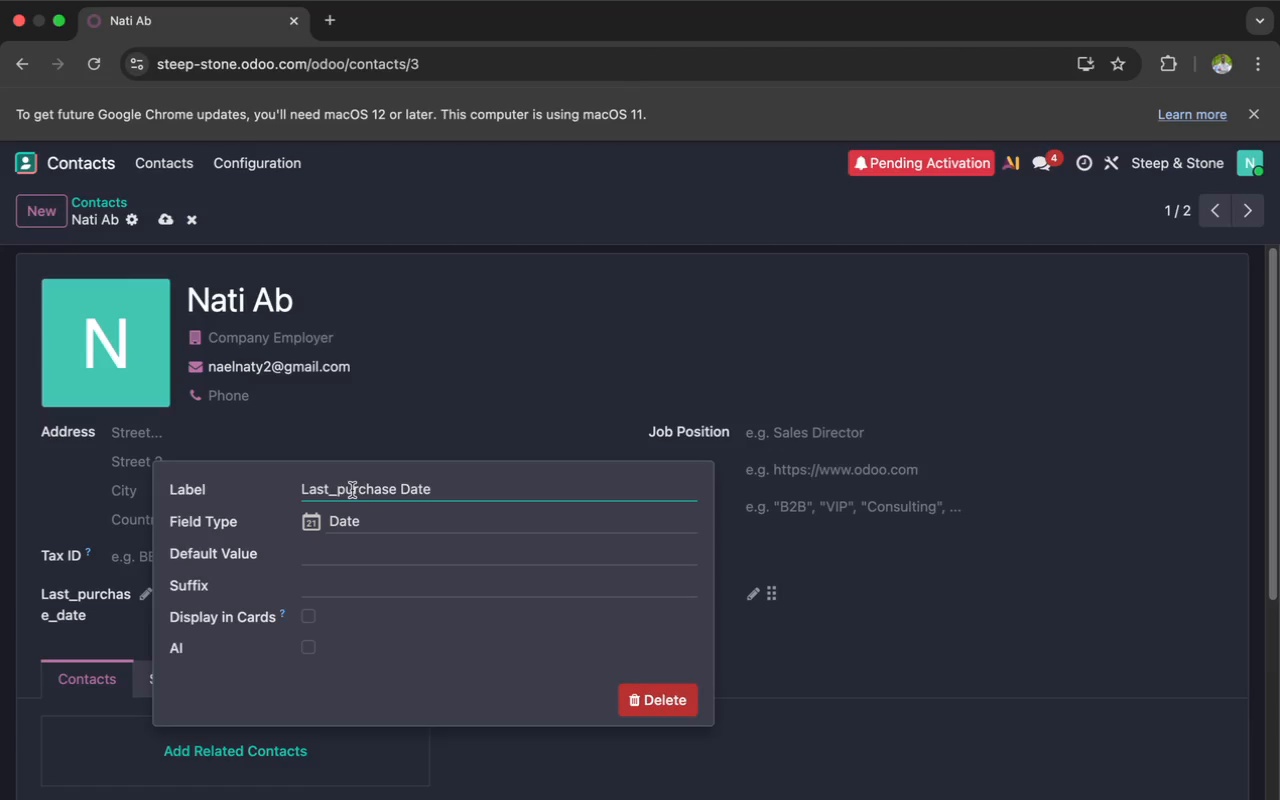 
left_click([345, 490])
 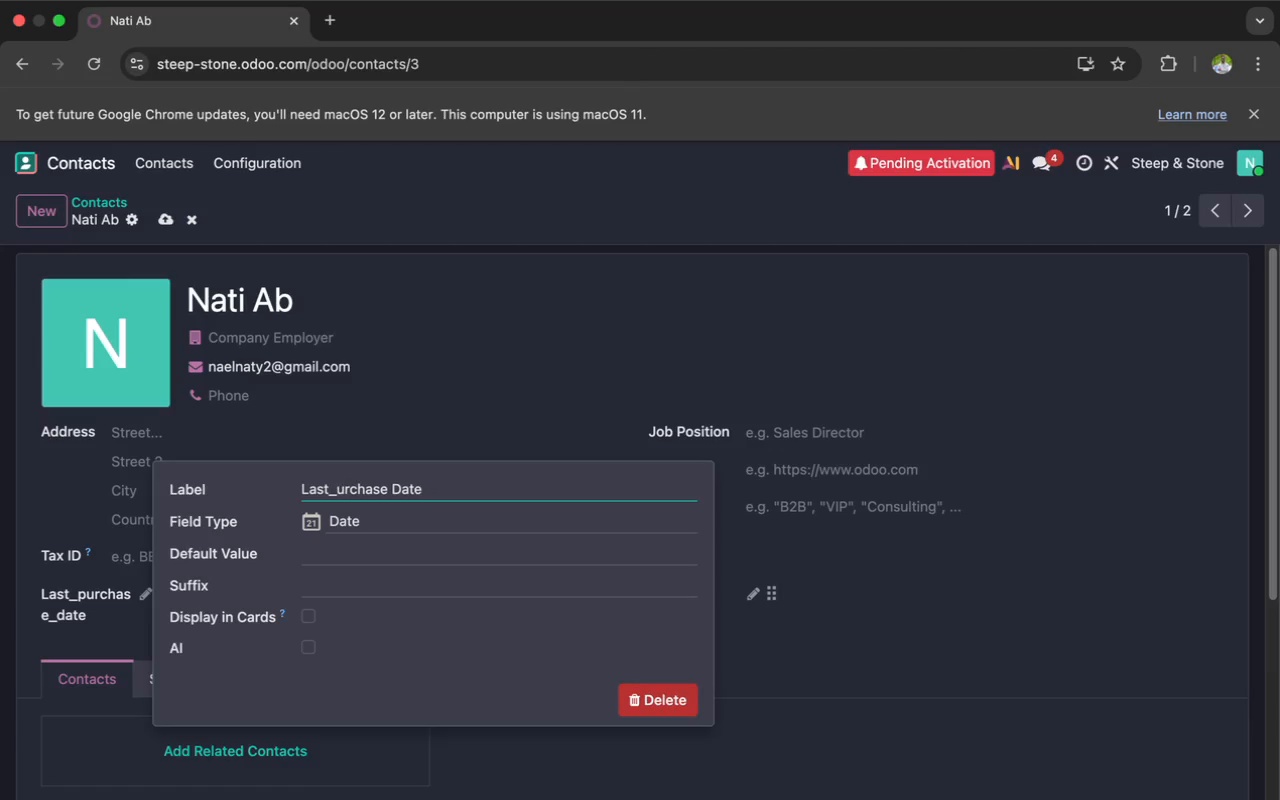 
key(Backspace)
 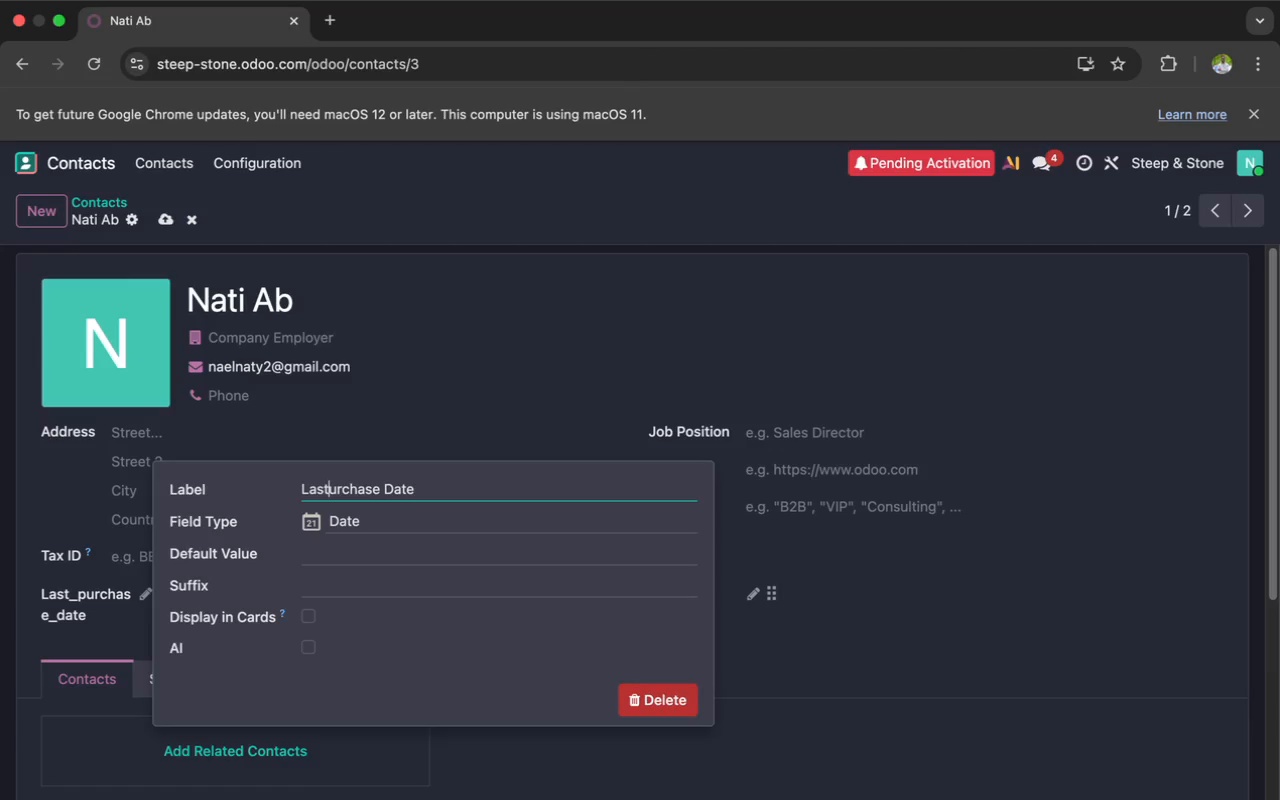 
key(Backspace)
 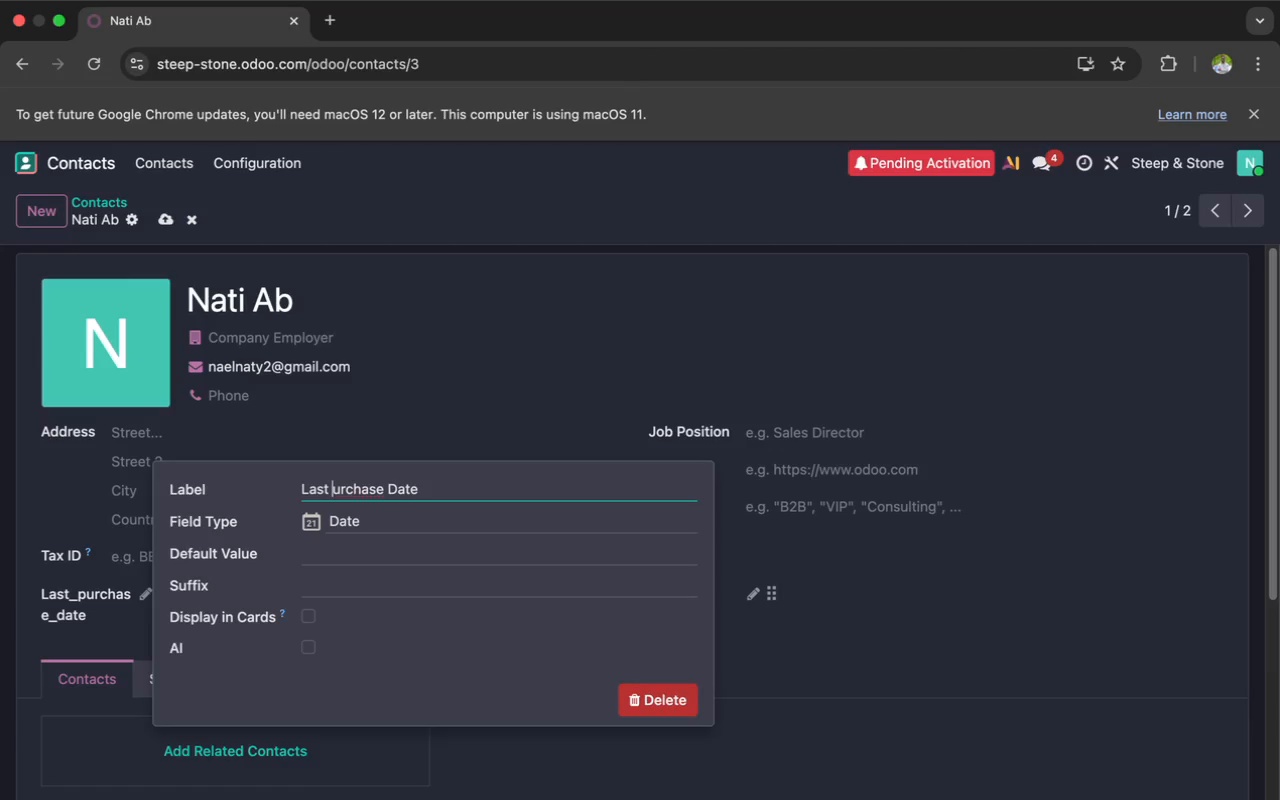 
key(Space)
 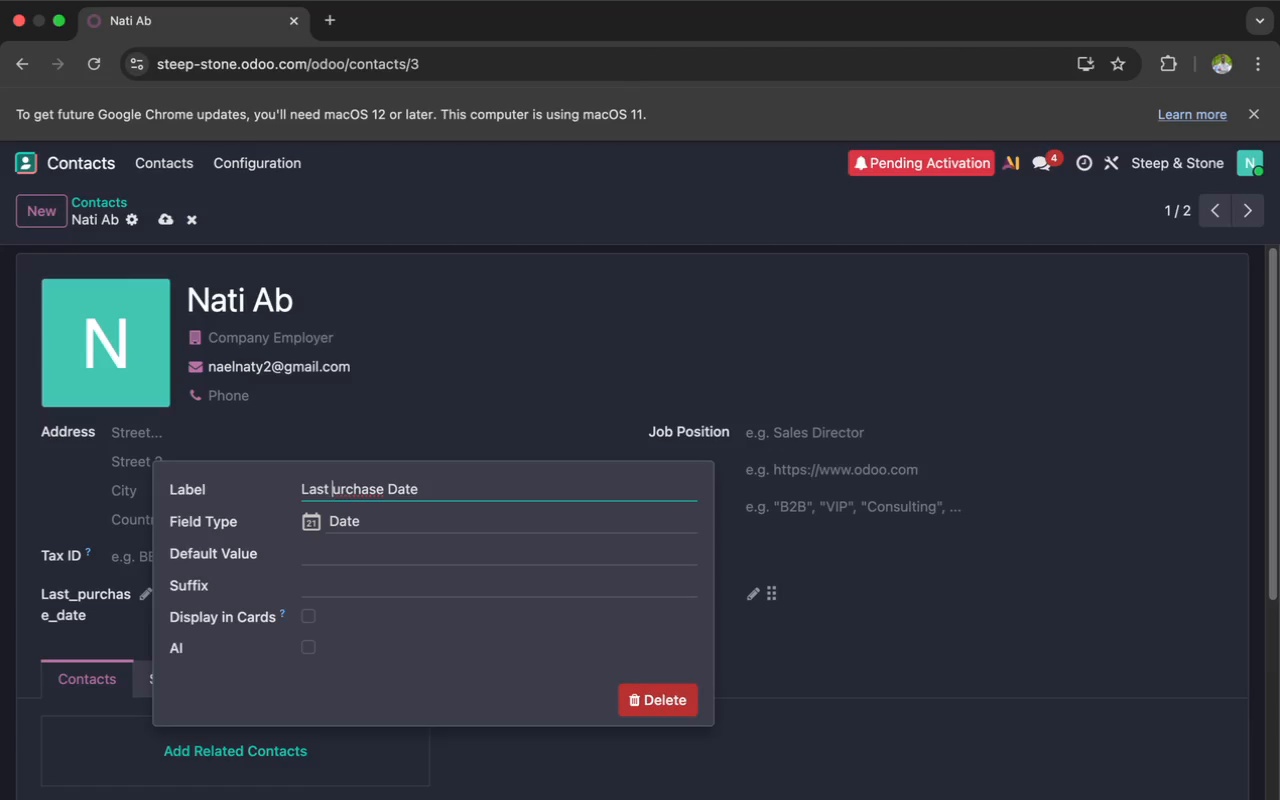 
key(Shift+P)
 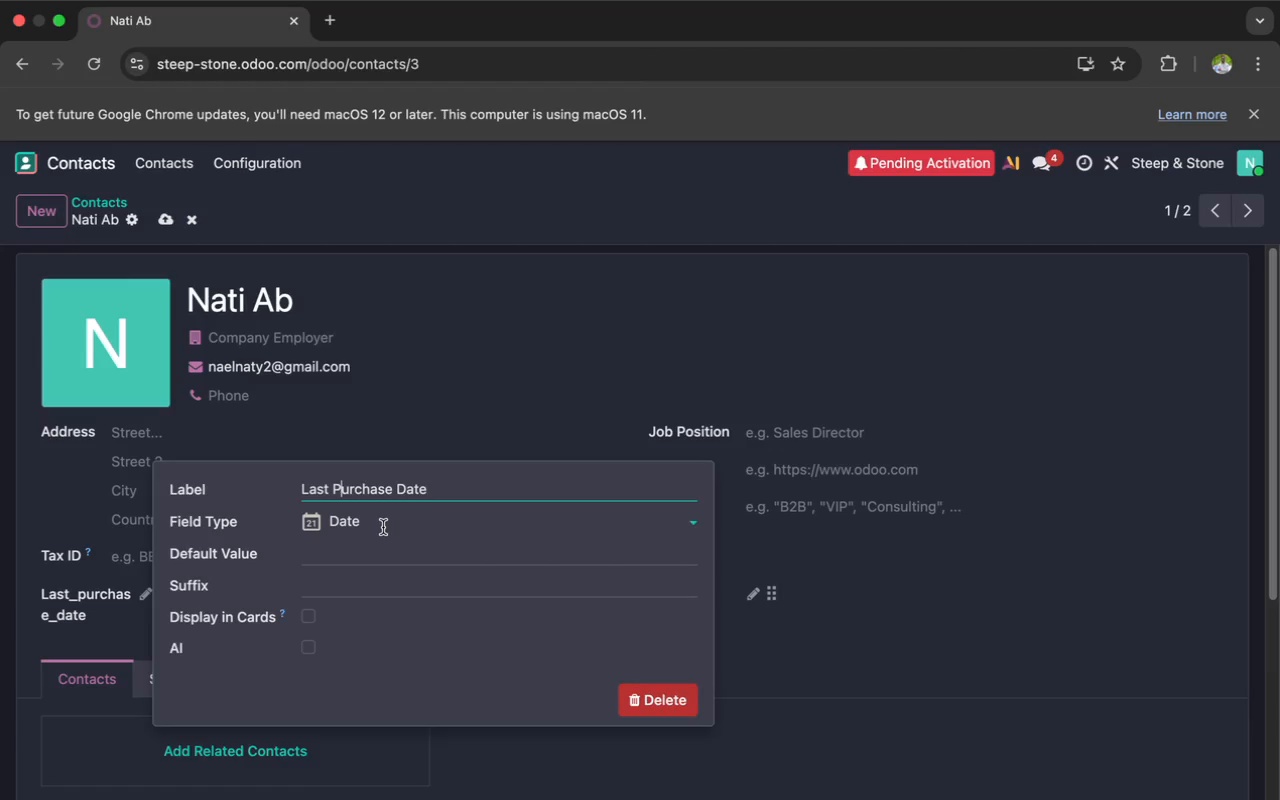 
key(Enter)
 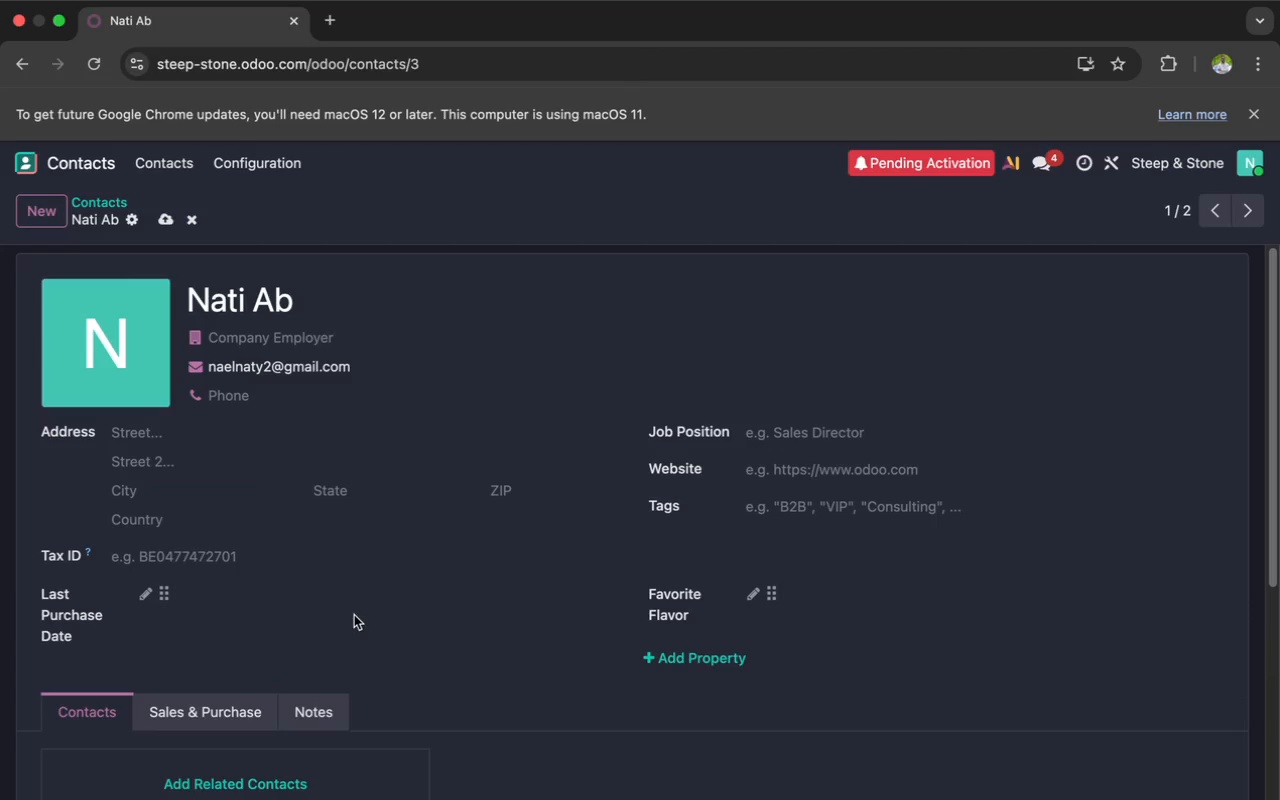 
wait(5.18)
 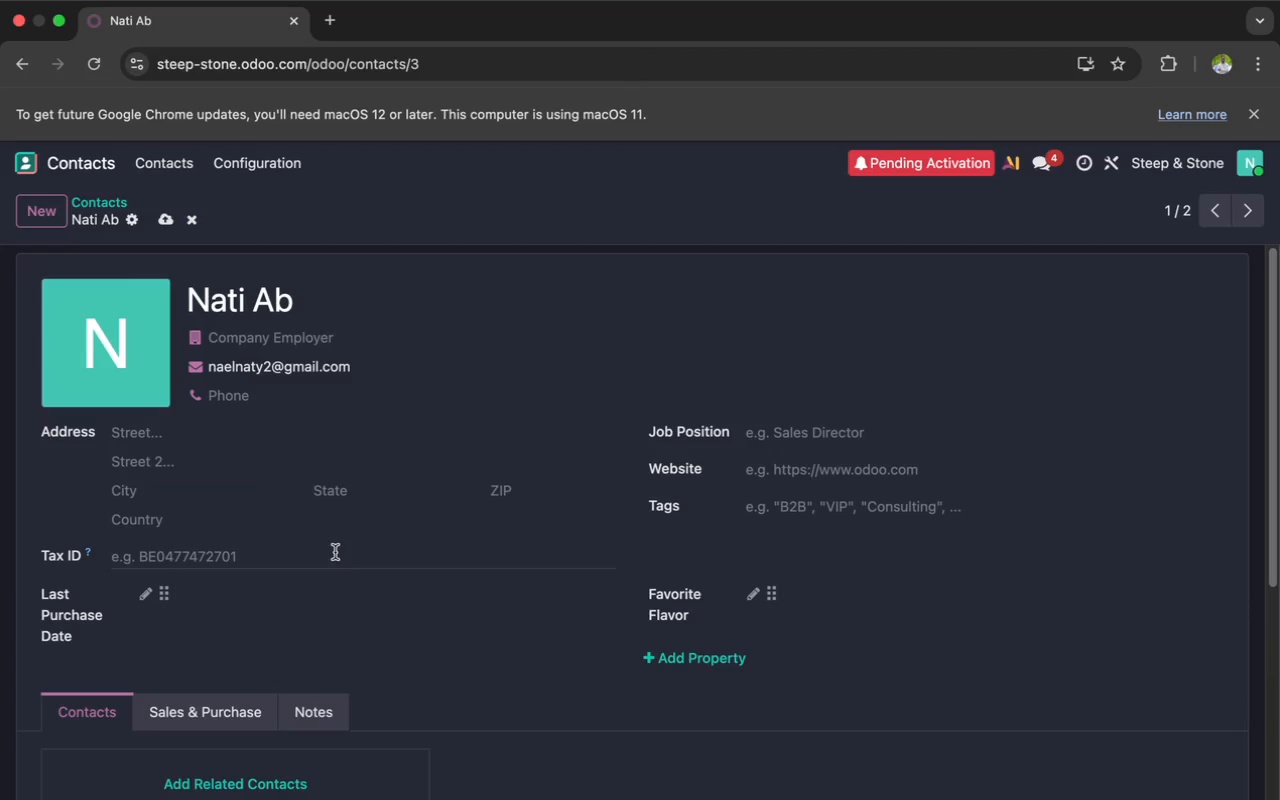 
left_click([664, 657])
 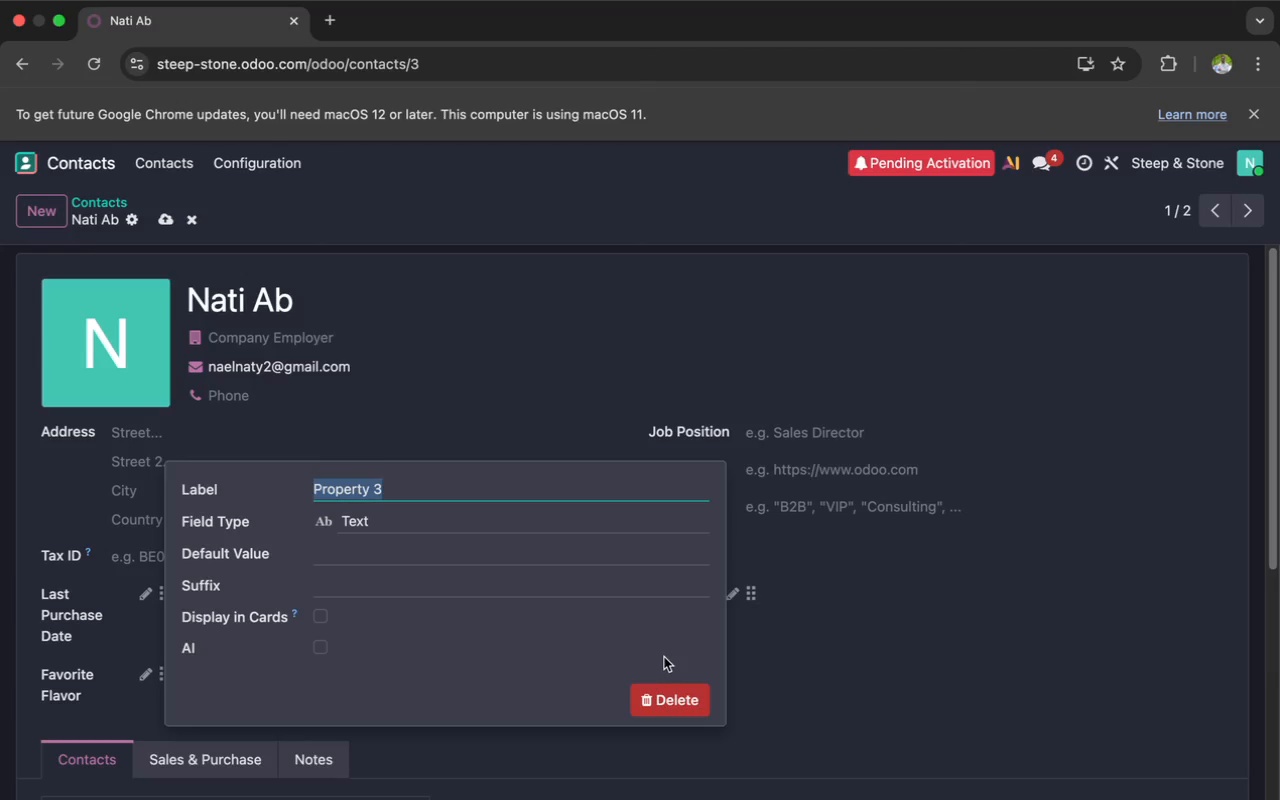 
wait(6.49)
 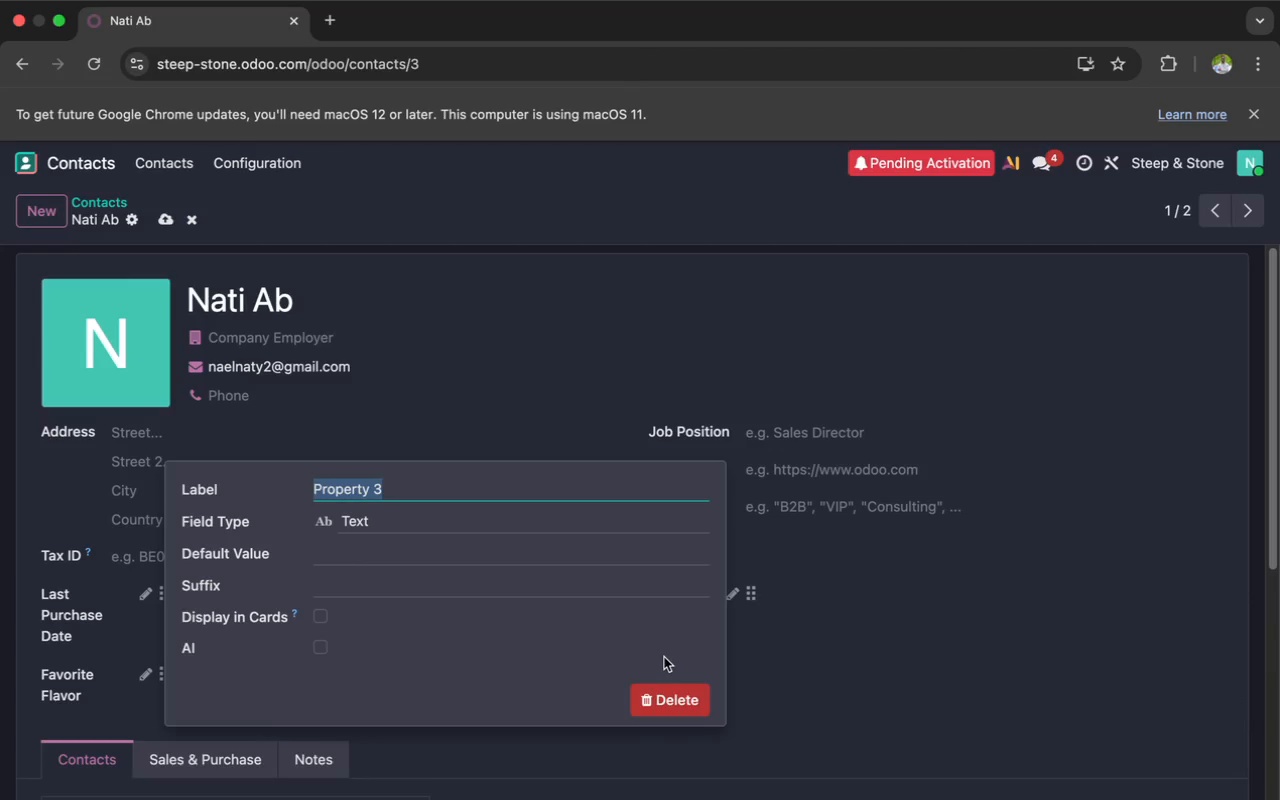 
type(Total )
 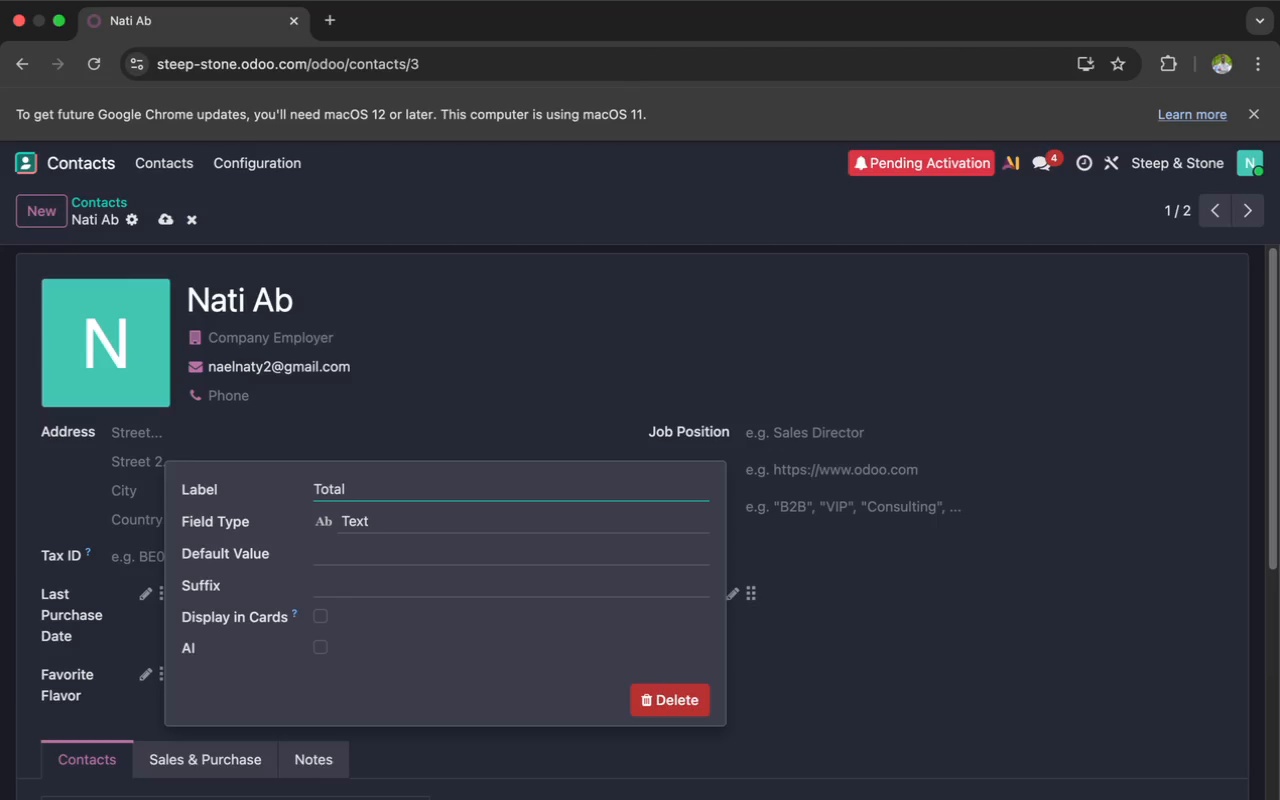 
type(Life)
 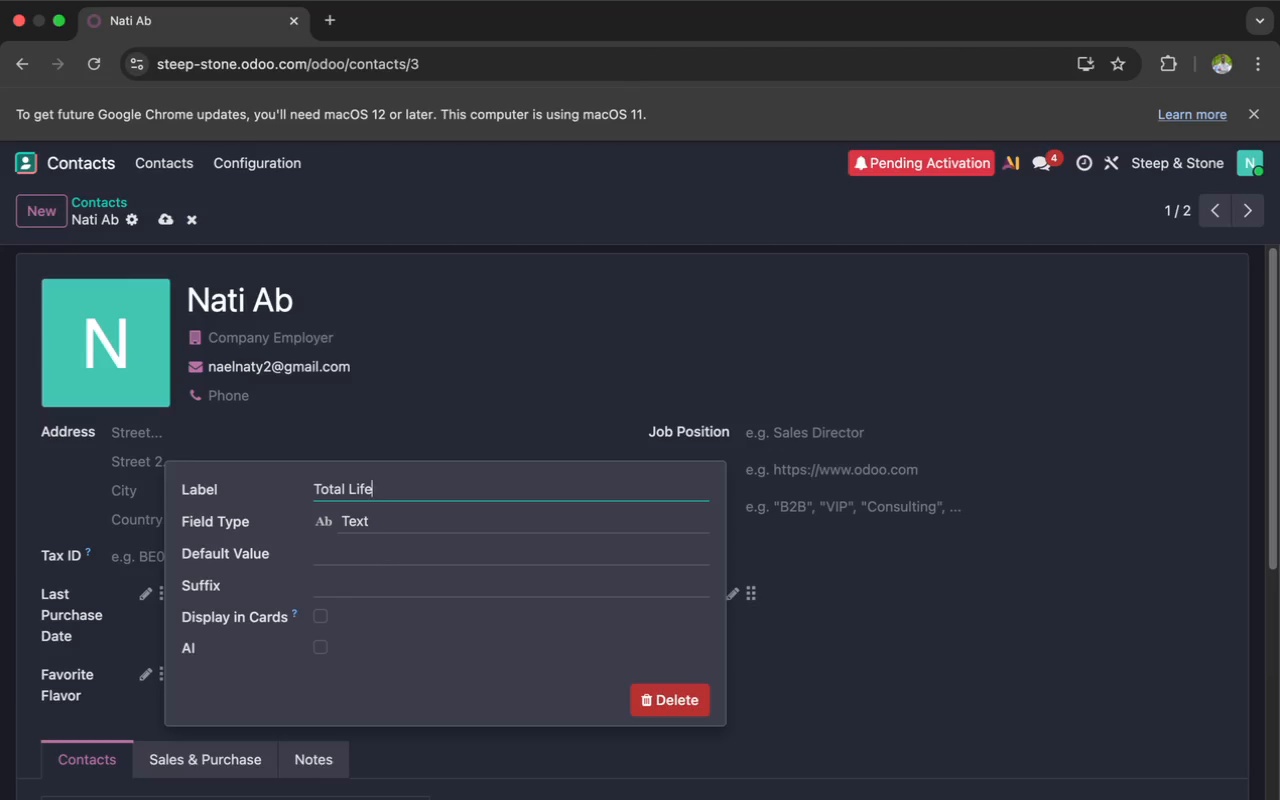 
wait(5.26)
 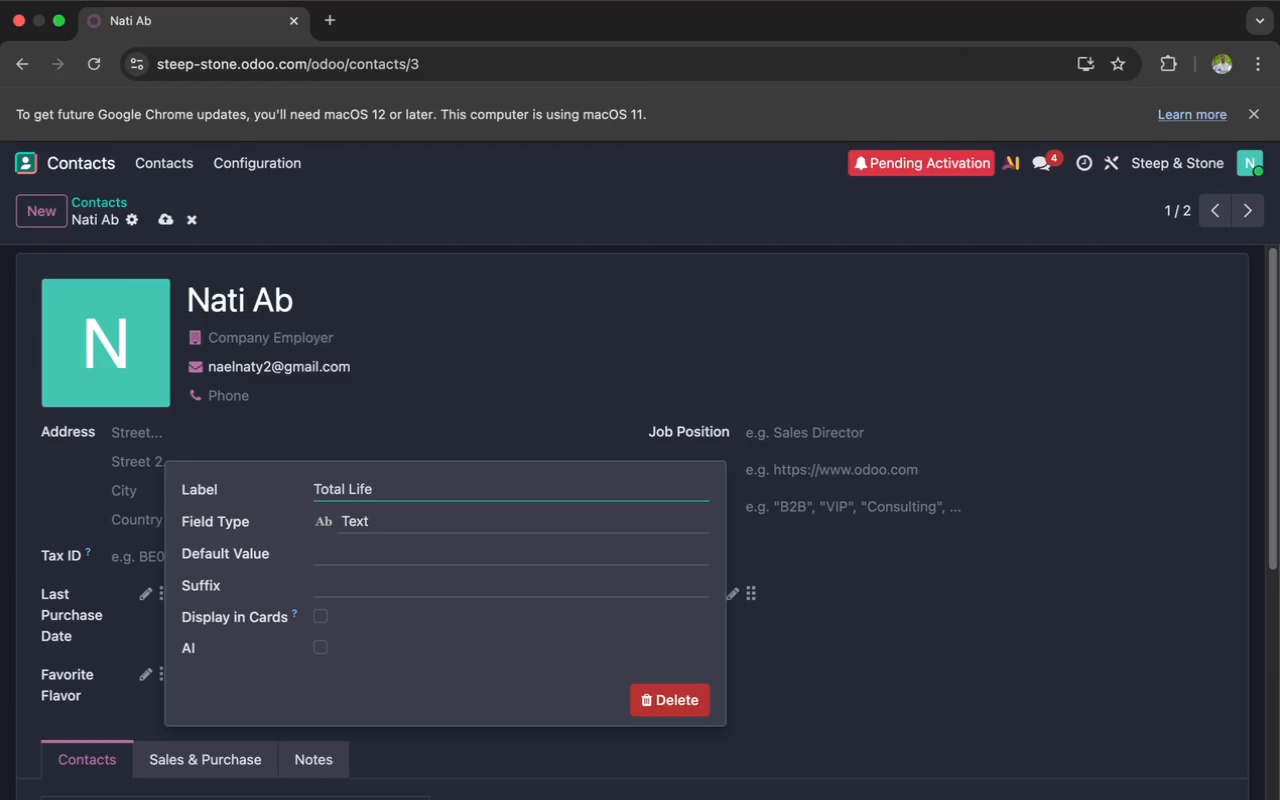 
type(time )
 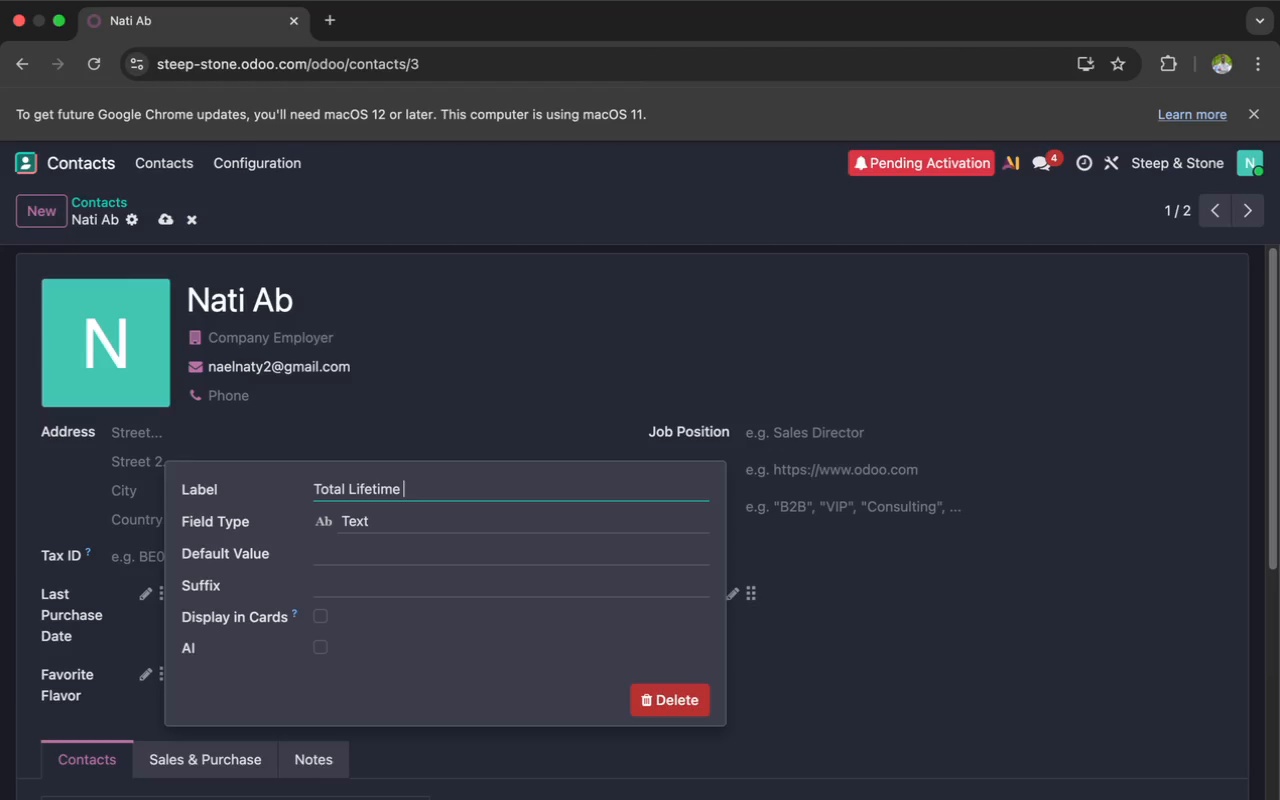 
type(Value)
 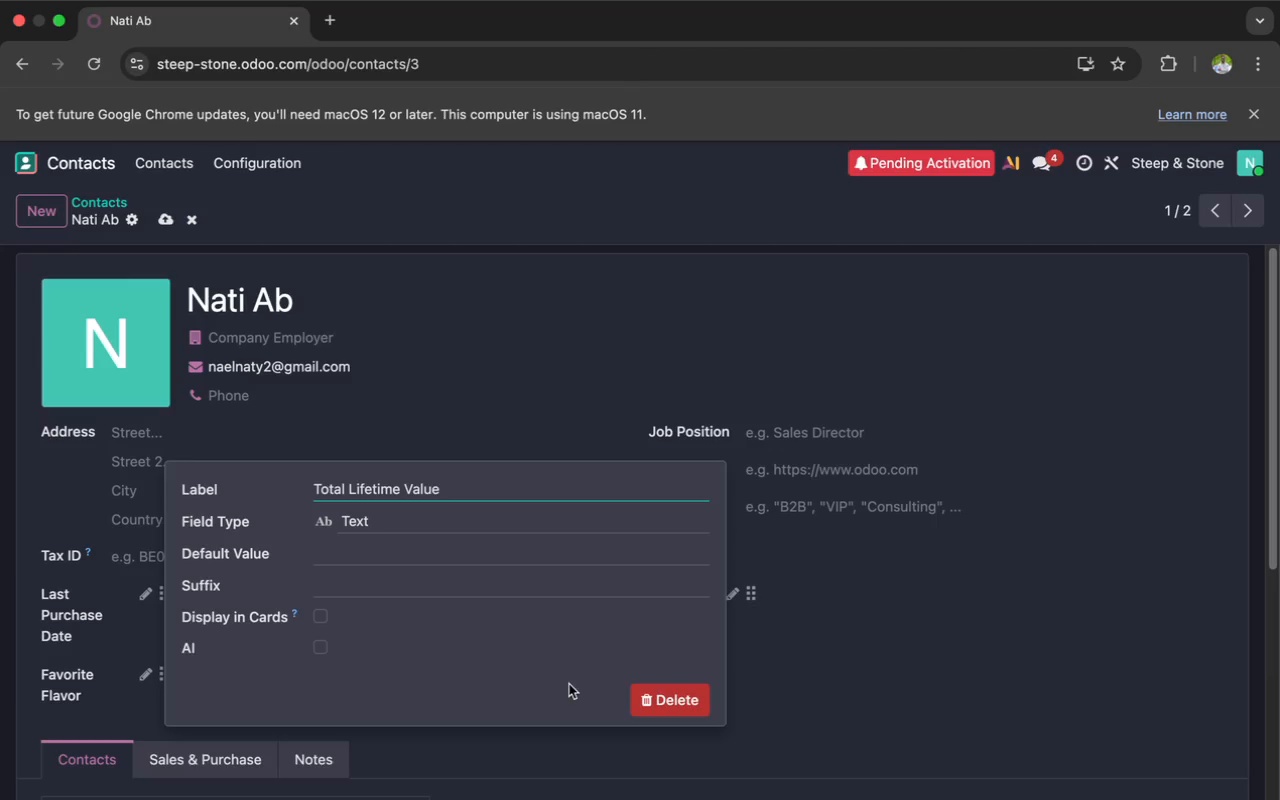 
left_click([457, 526])
 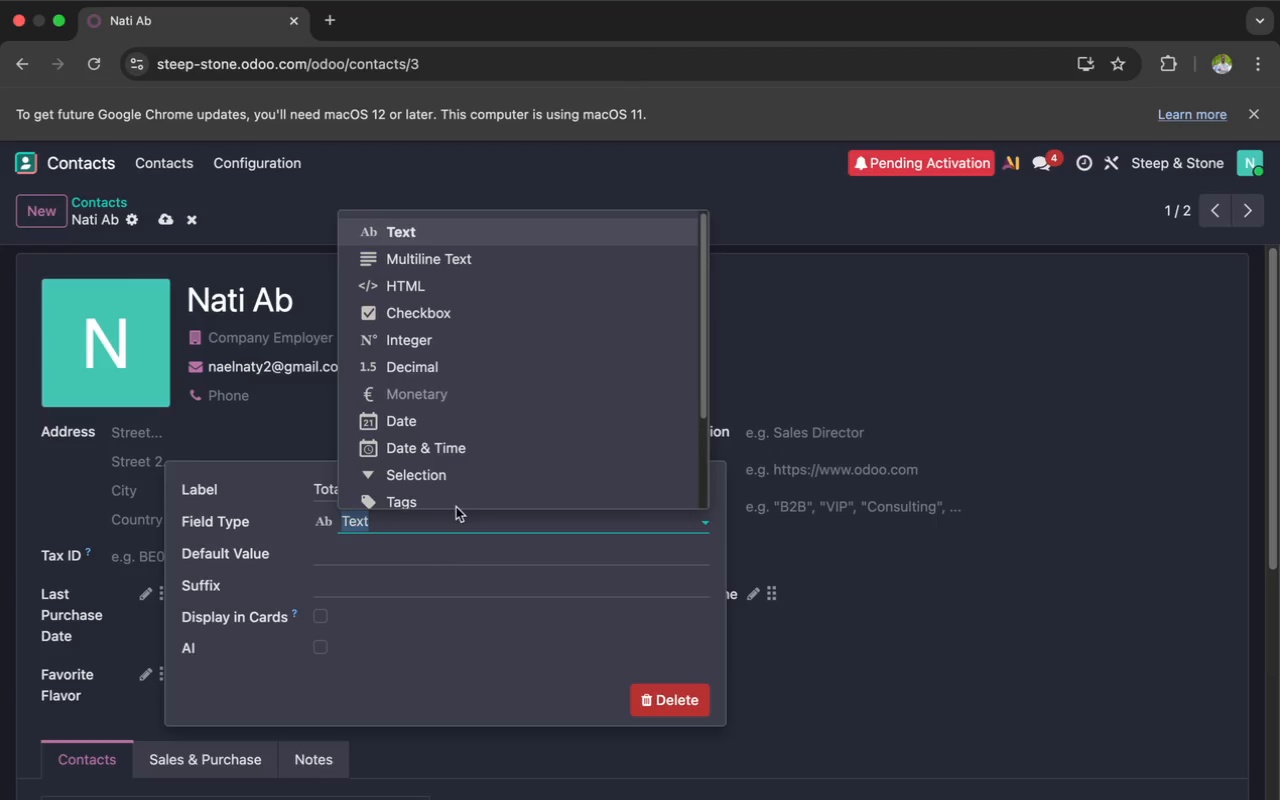 
scroll: coordinate [452, 468], scroll_direction: down, amount: 24.0
 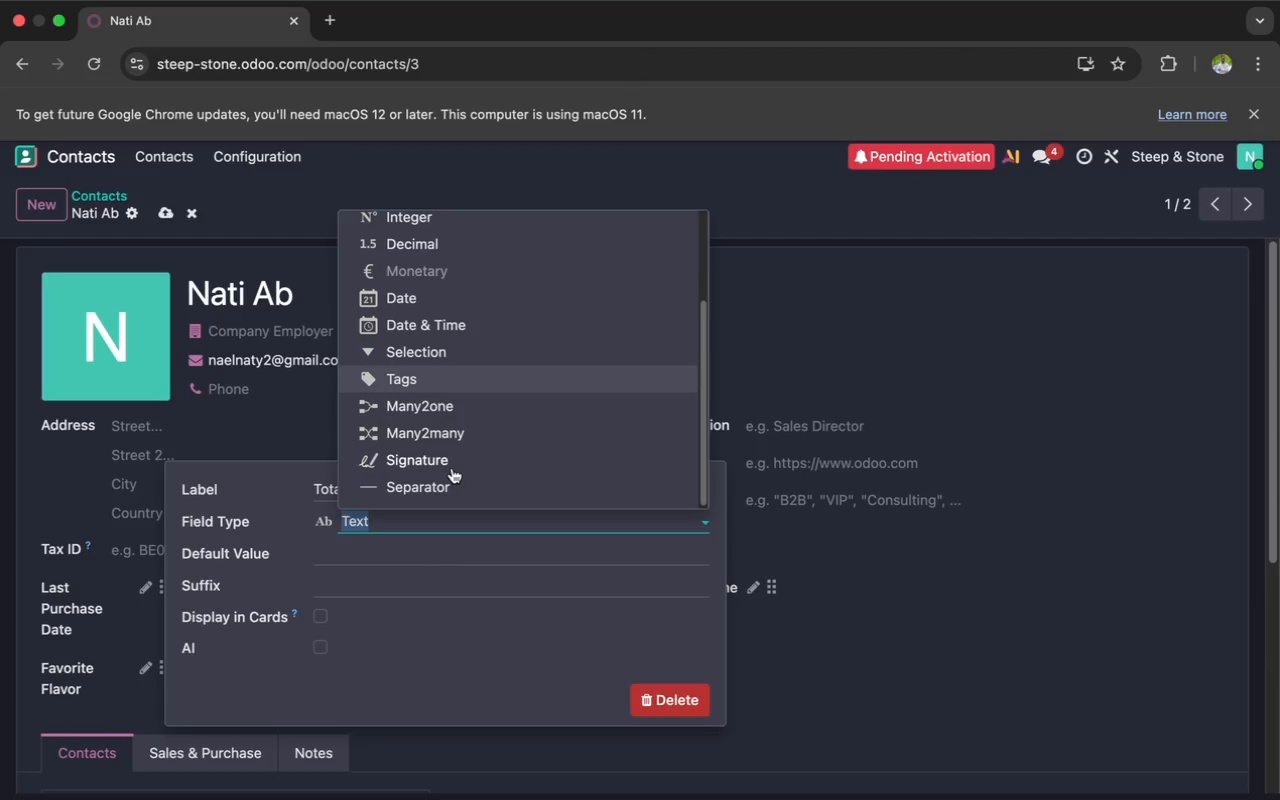 
scroll: coordinate [491, 435], scroll_direction: up, amount: 15.0
 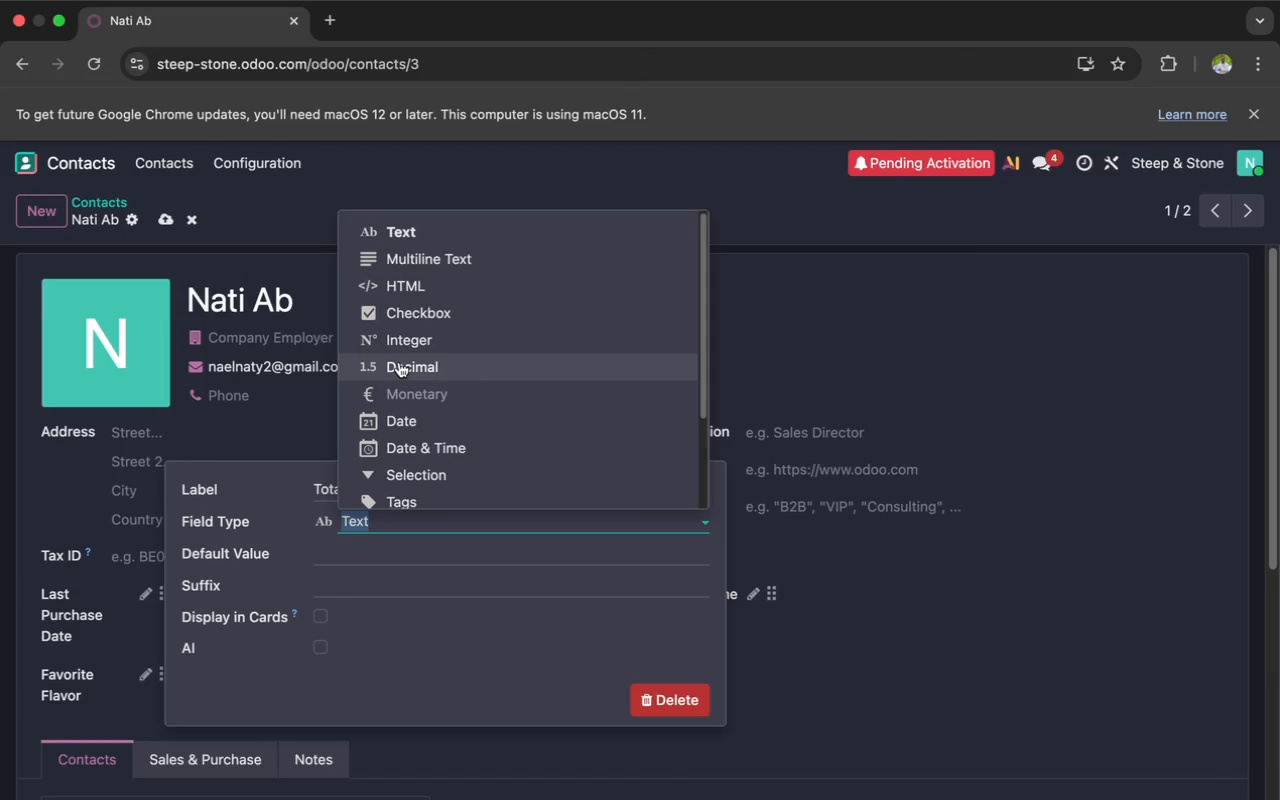 
left_click([399, 362])
 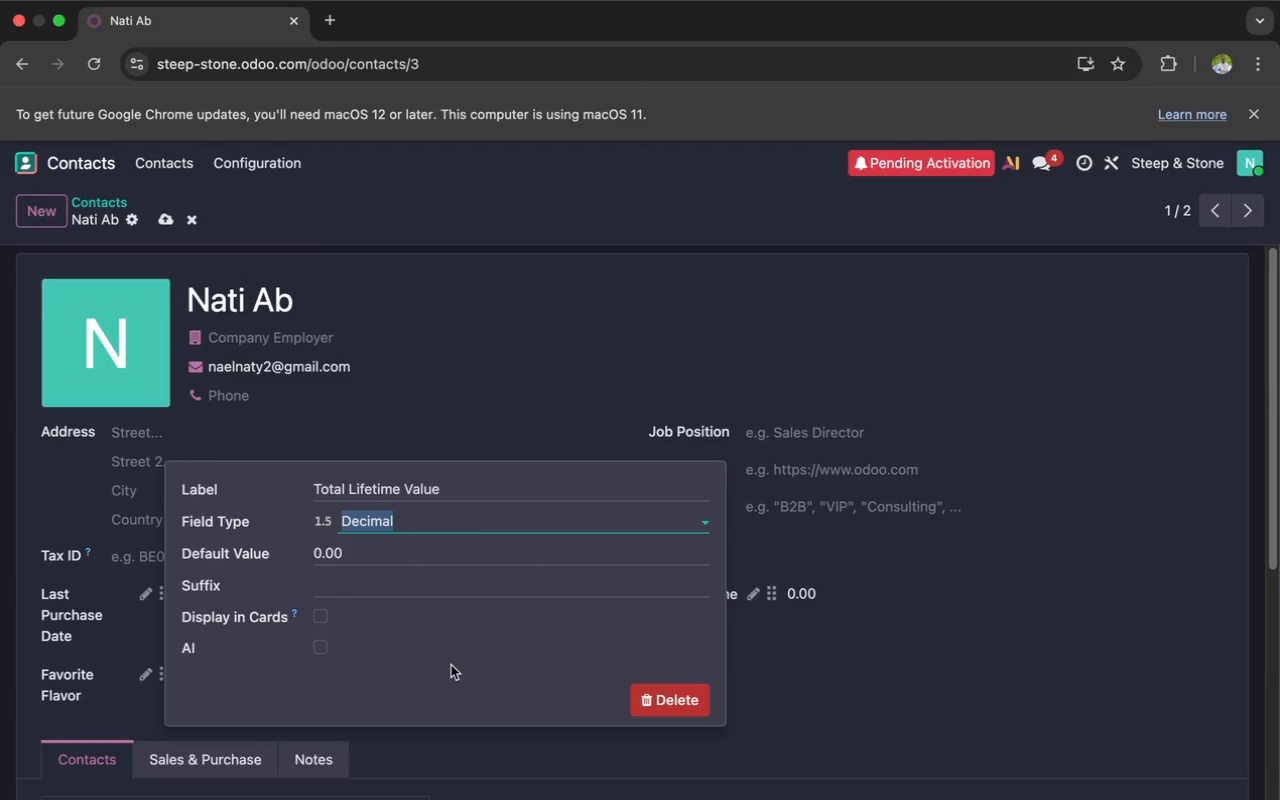 
wait(6.61)
 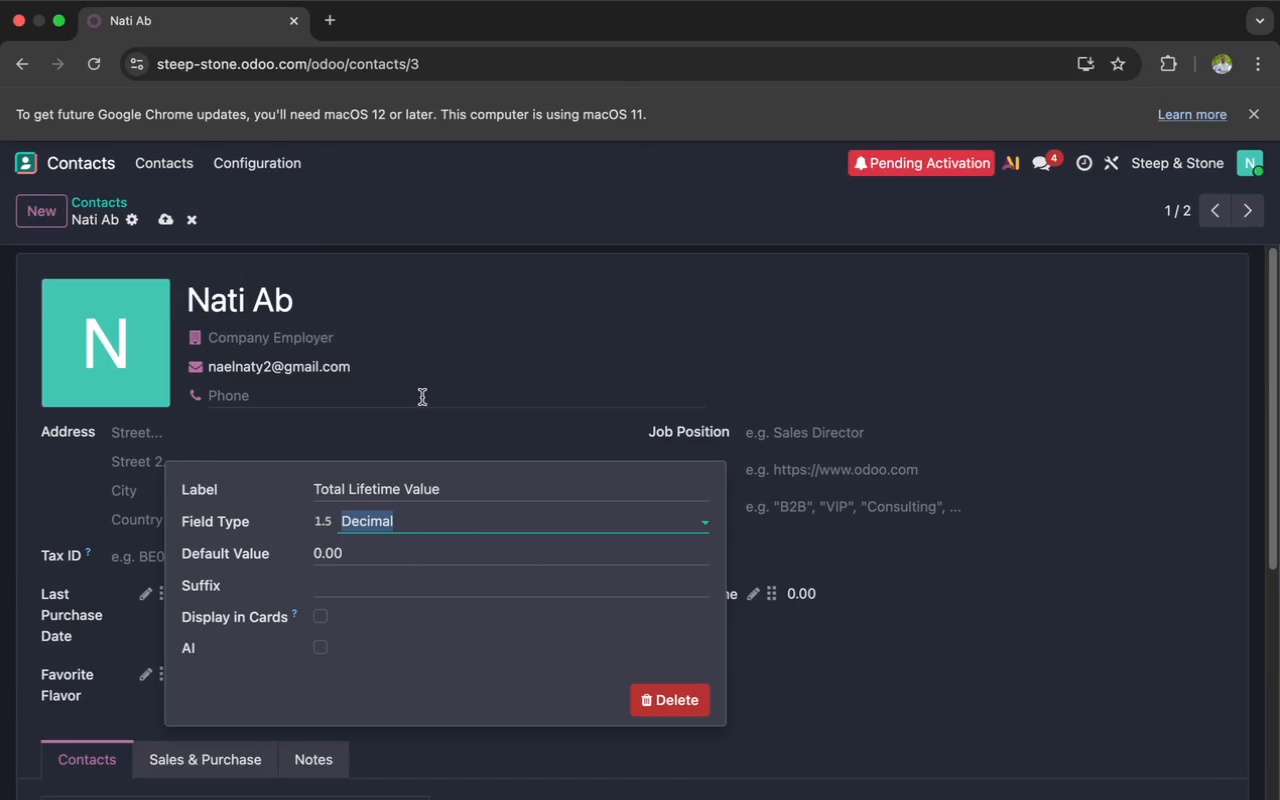 
key(Enter)
 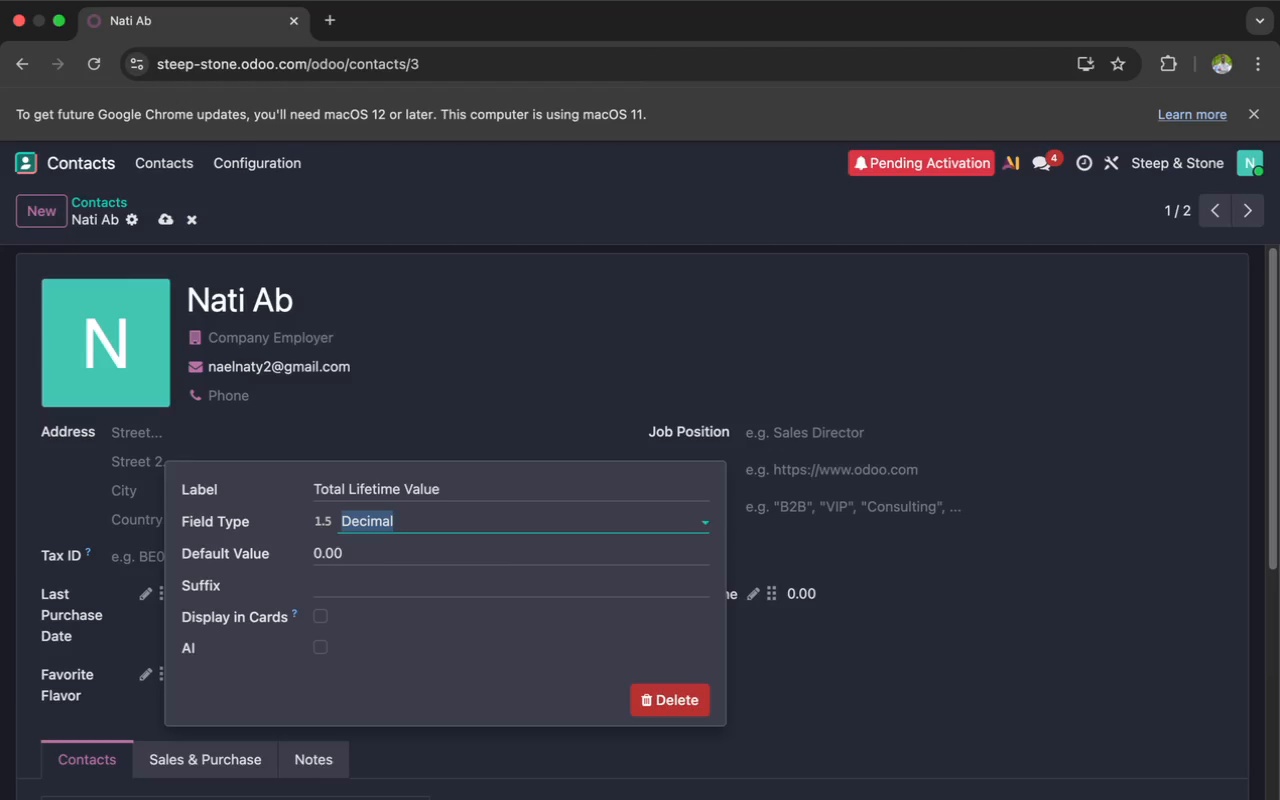 
key(Enter)
 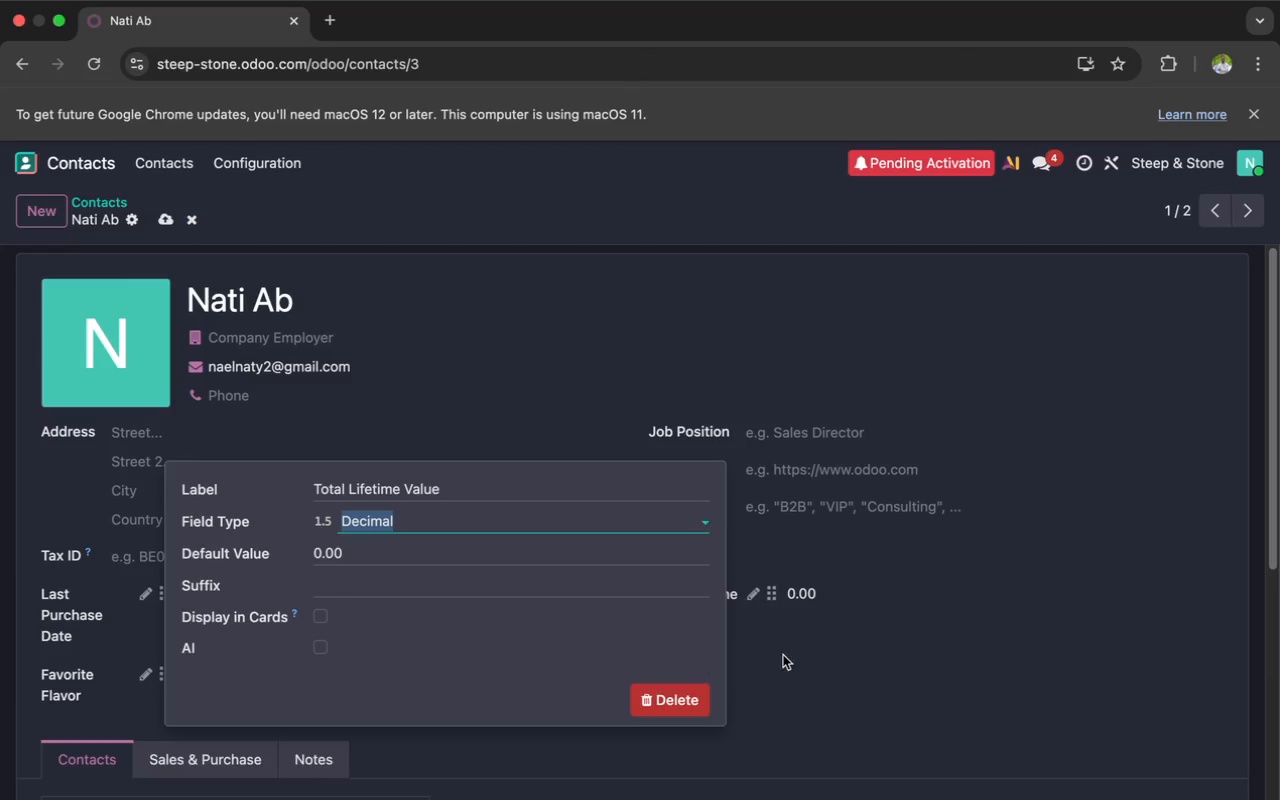 
left_click([797, 659])
 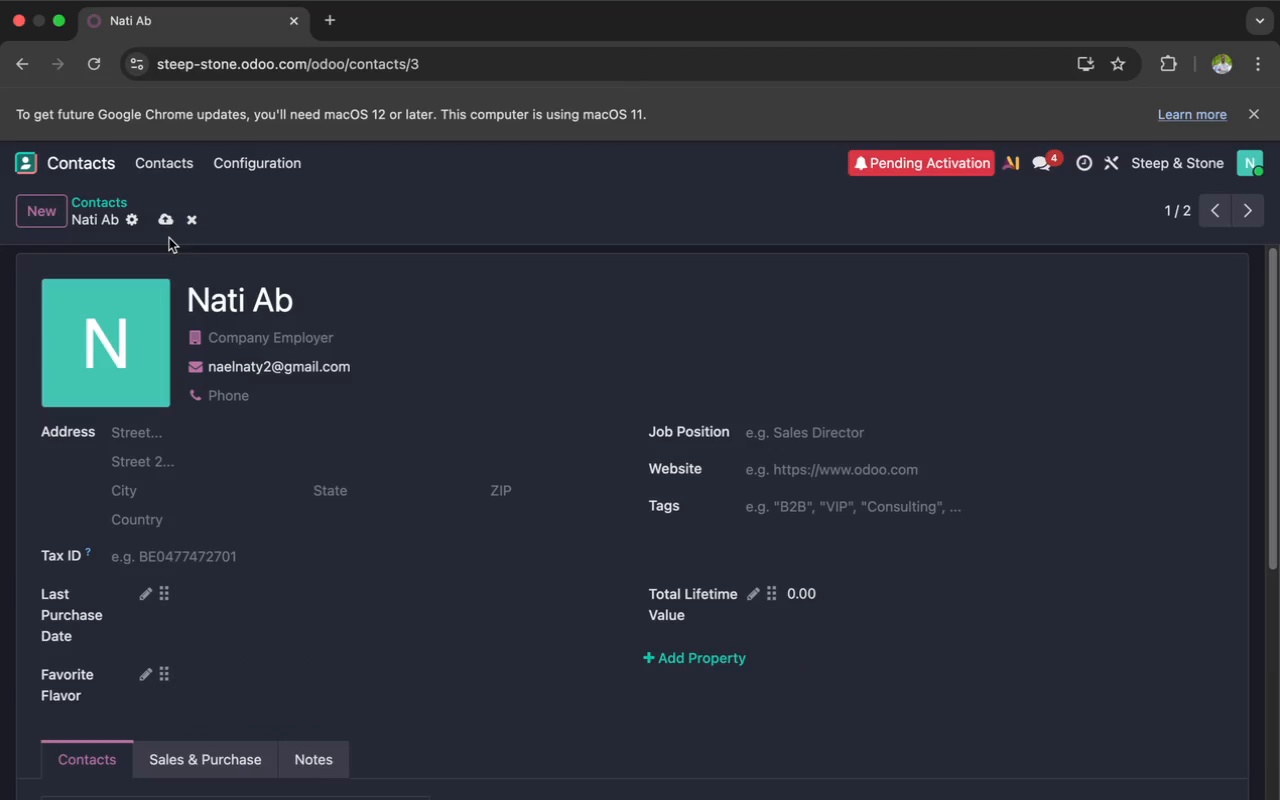 
left_click([169, 229])
 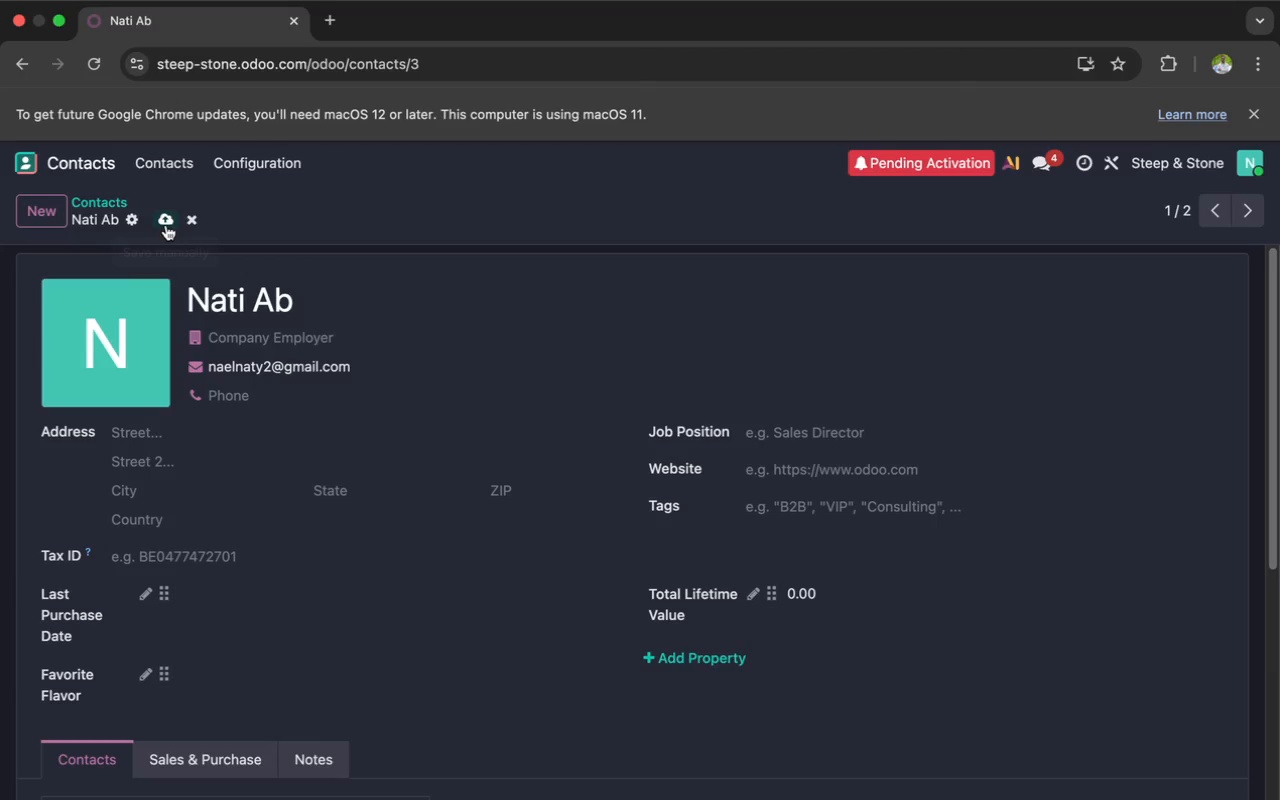 
left_click([166, 225])
 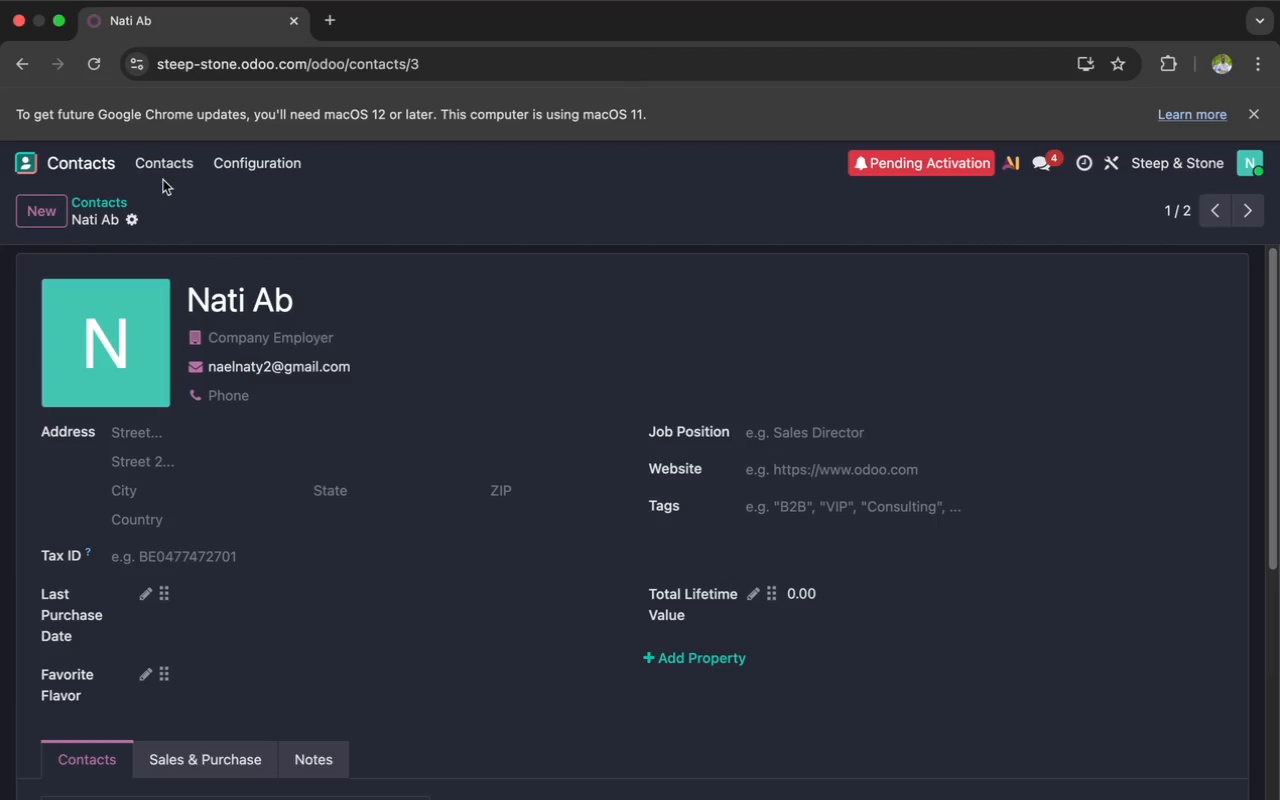 
left_click([165, 163])
 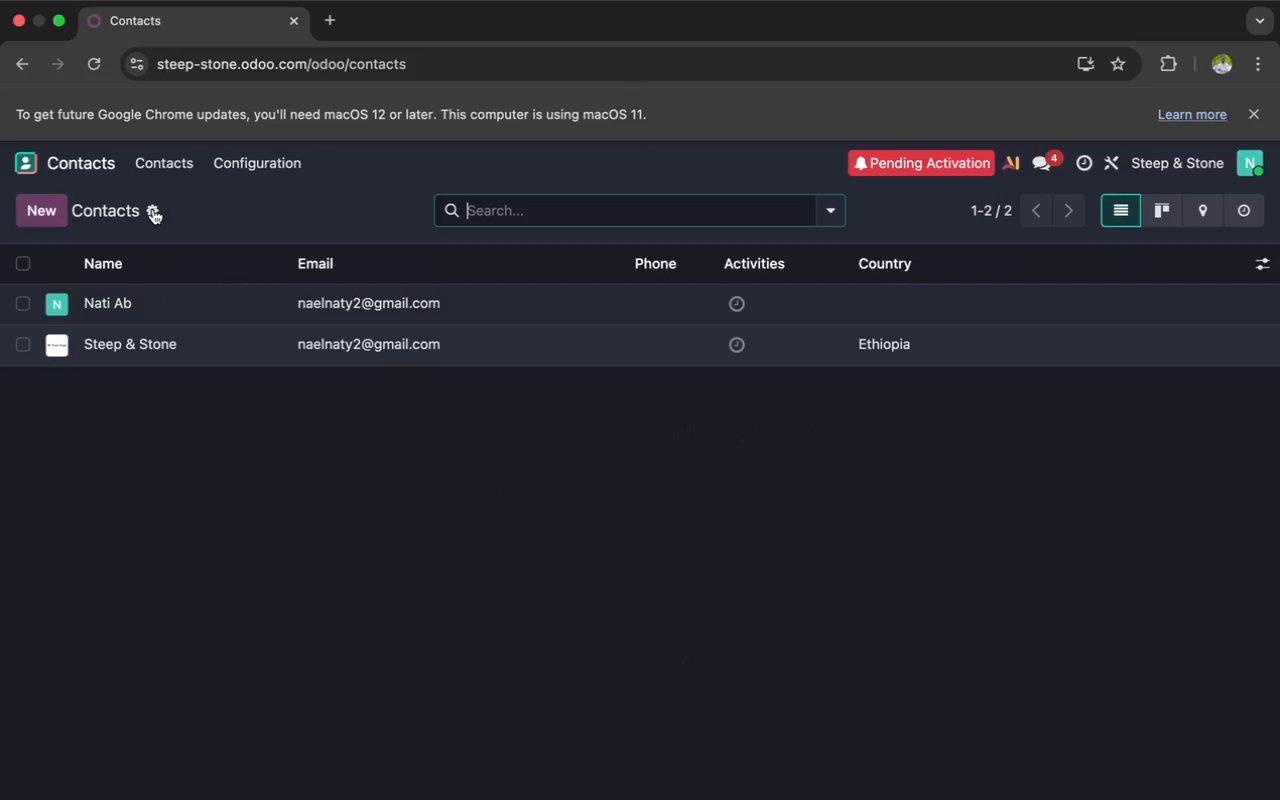 
left_click([151, 211])
 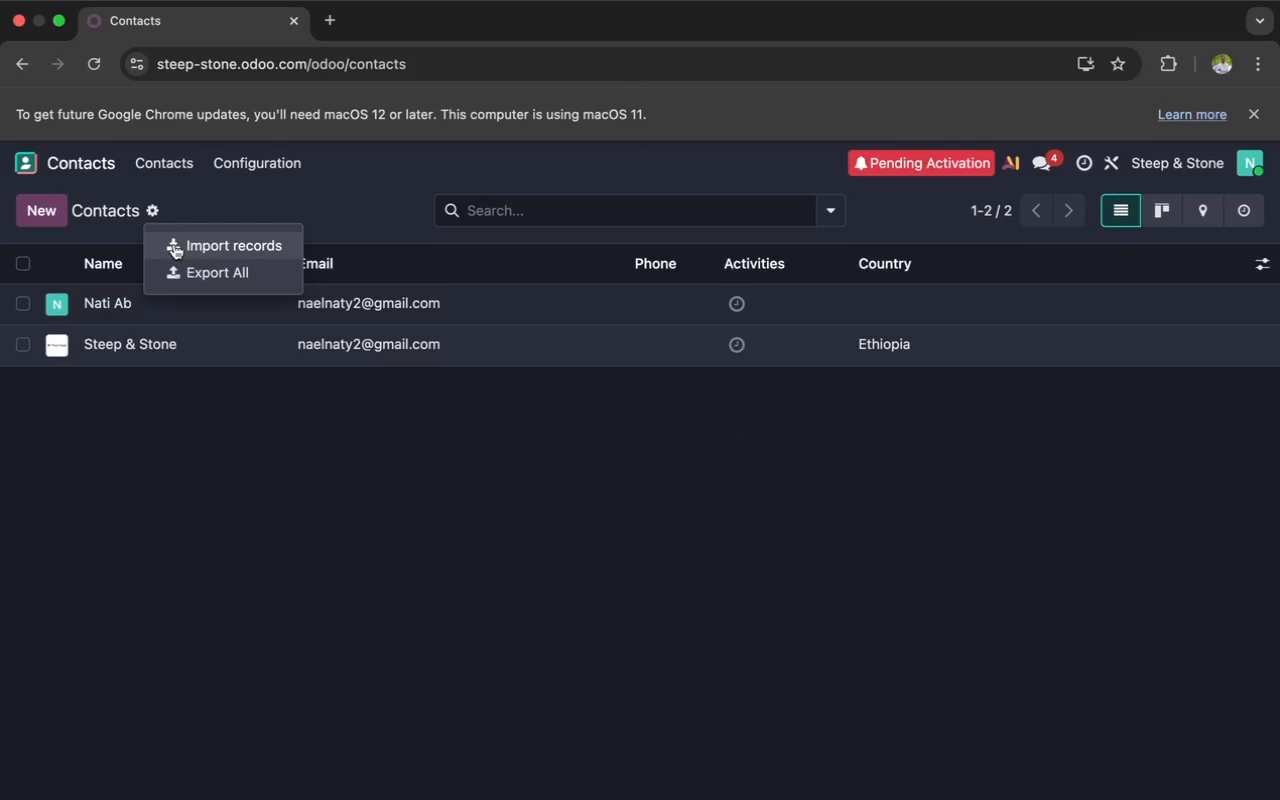 
left_click([175, 246])
 